 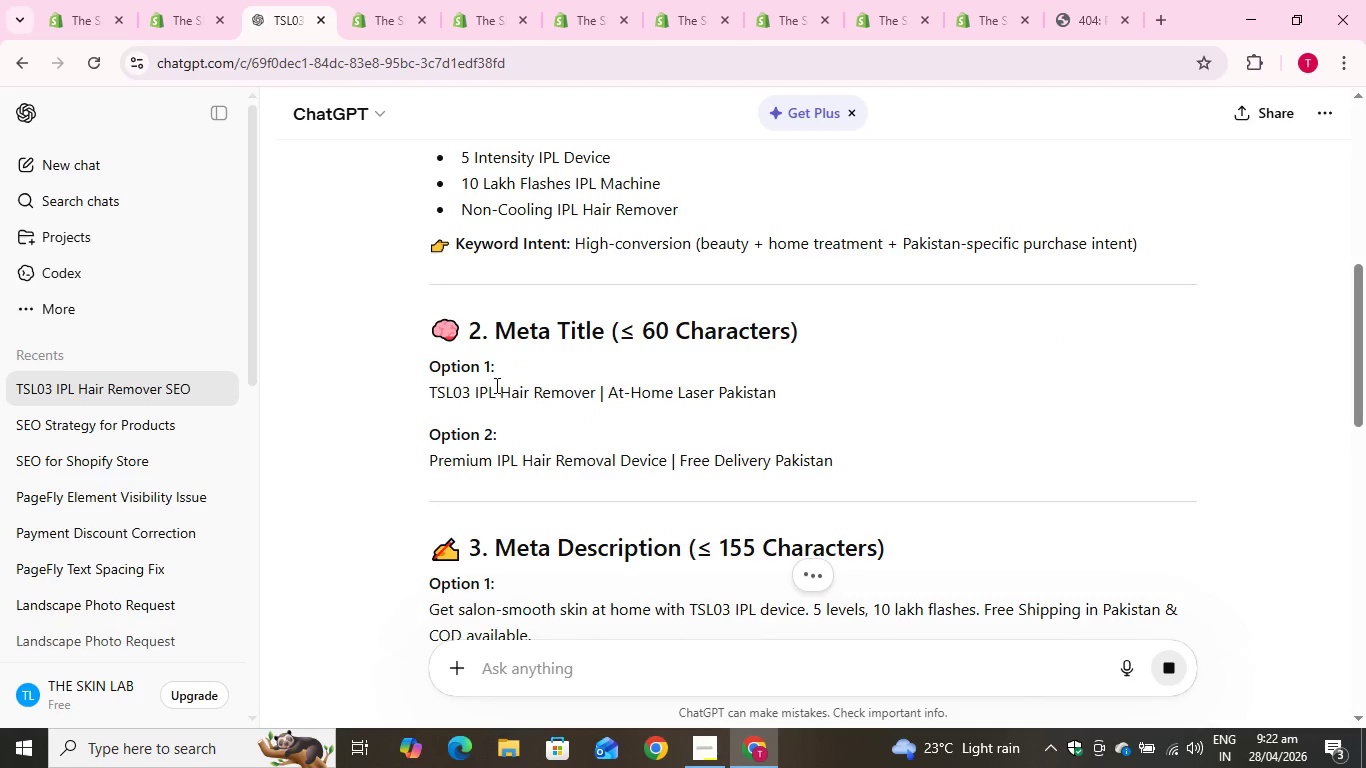 
left_click_drag(start_coordinate=[422, 386], to_coordinate=[801, 388])
 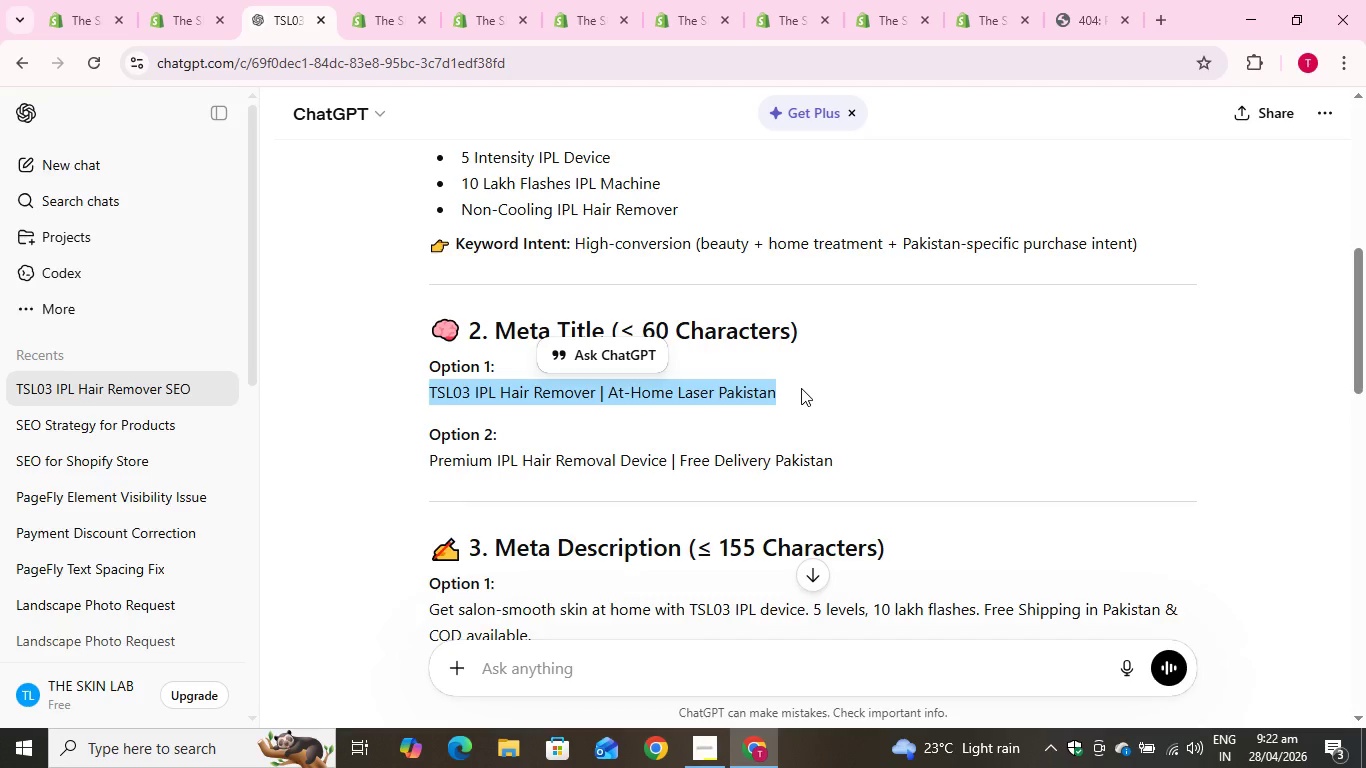 
key(Control+C)
 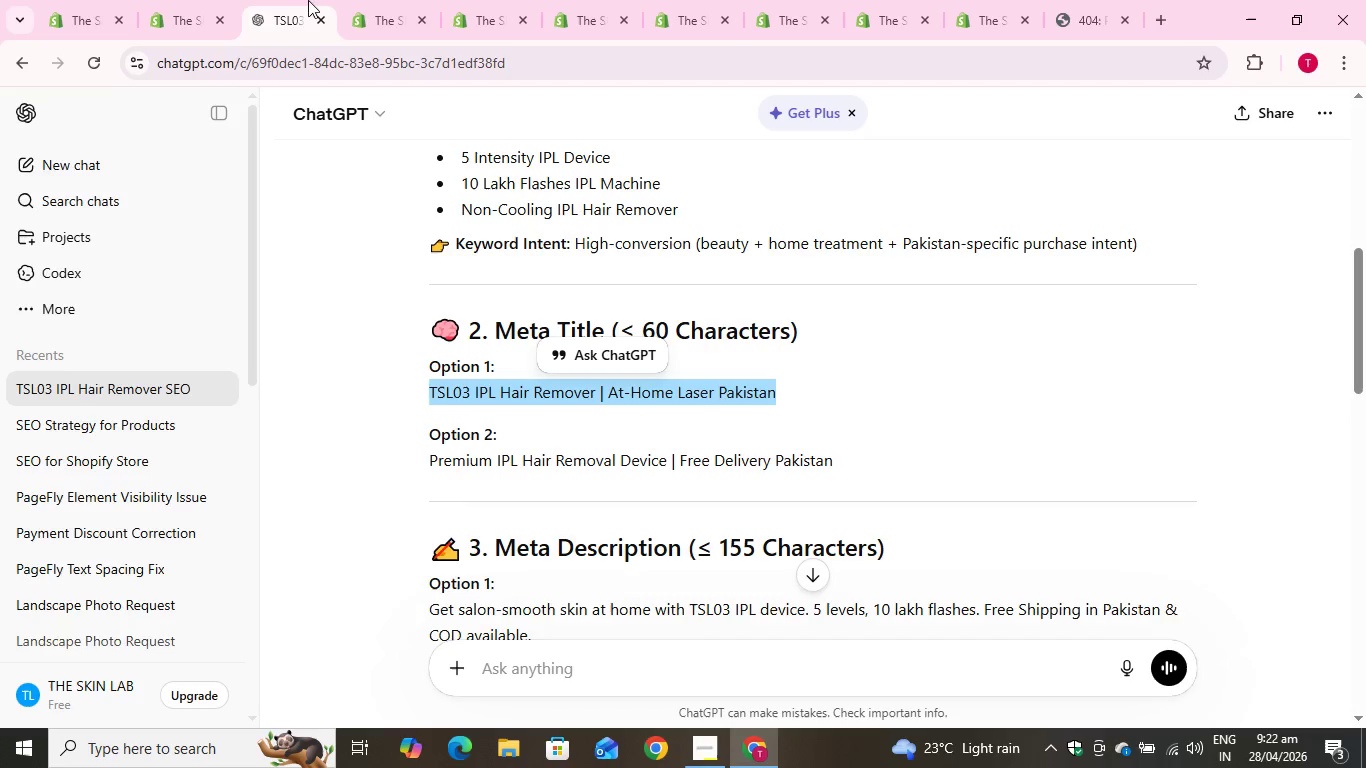 
key(Control+C)
 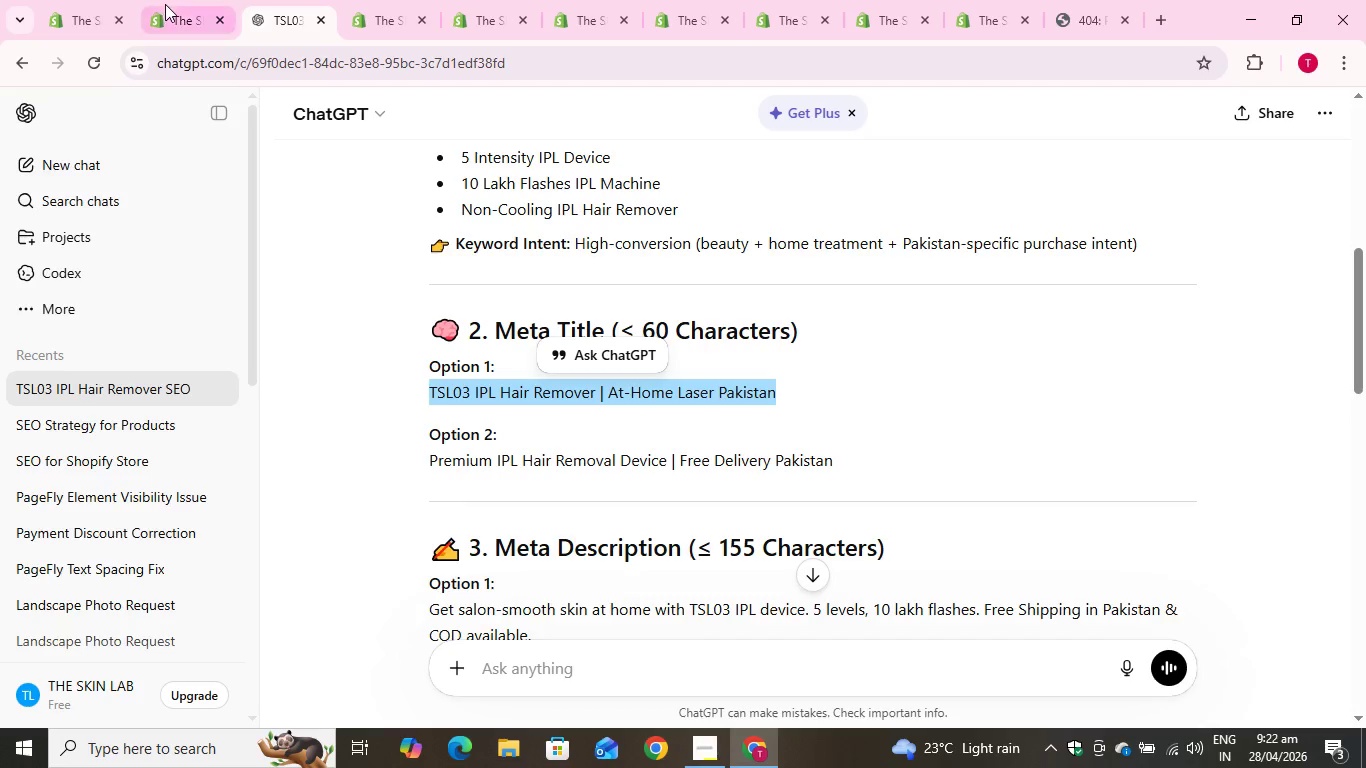 
key(Control+C)
 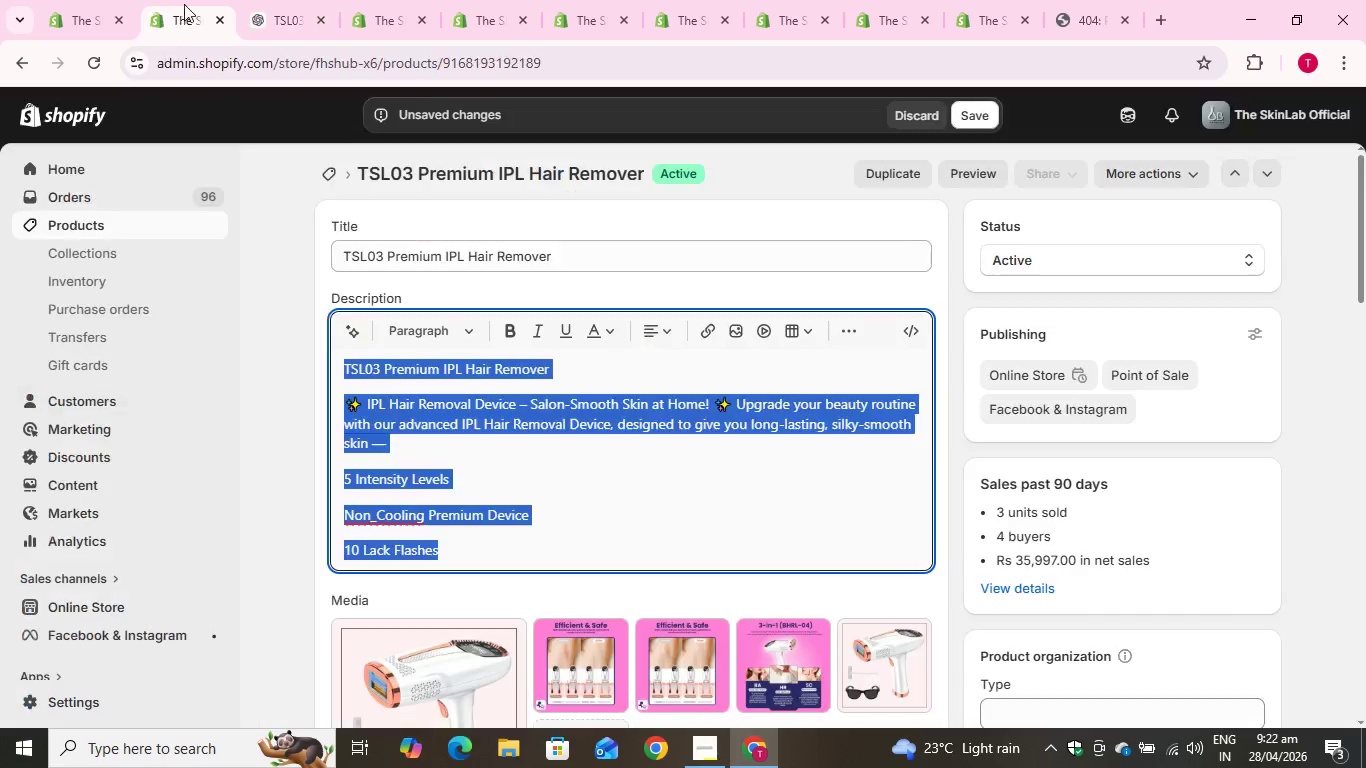 
left_click([184, 4])
 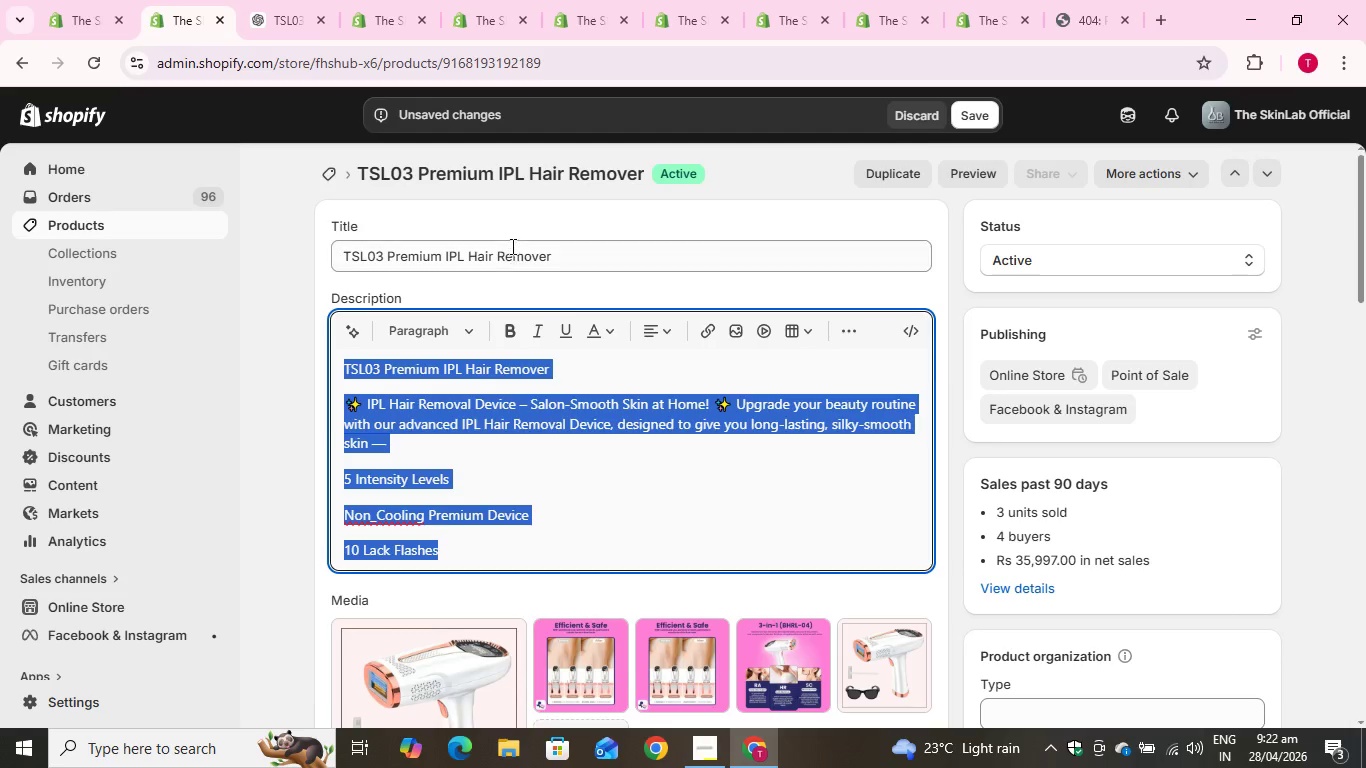 
left_click([513, 246])
 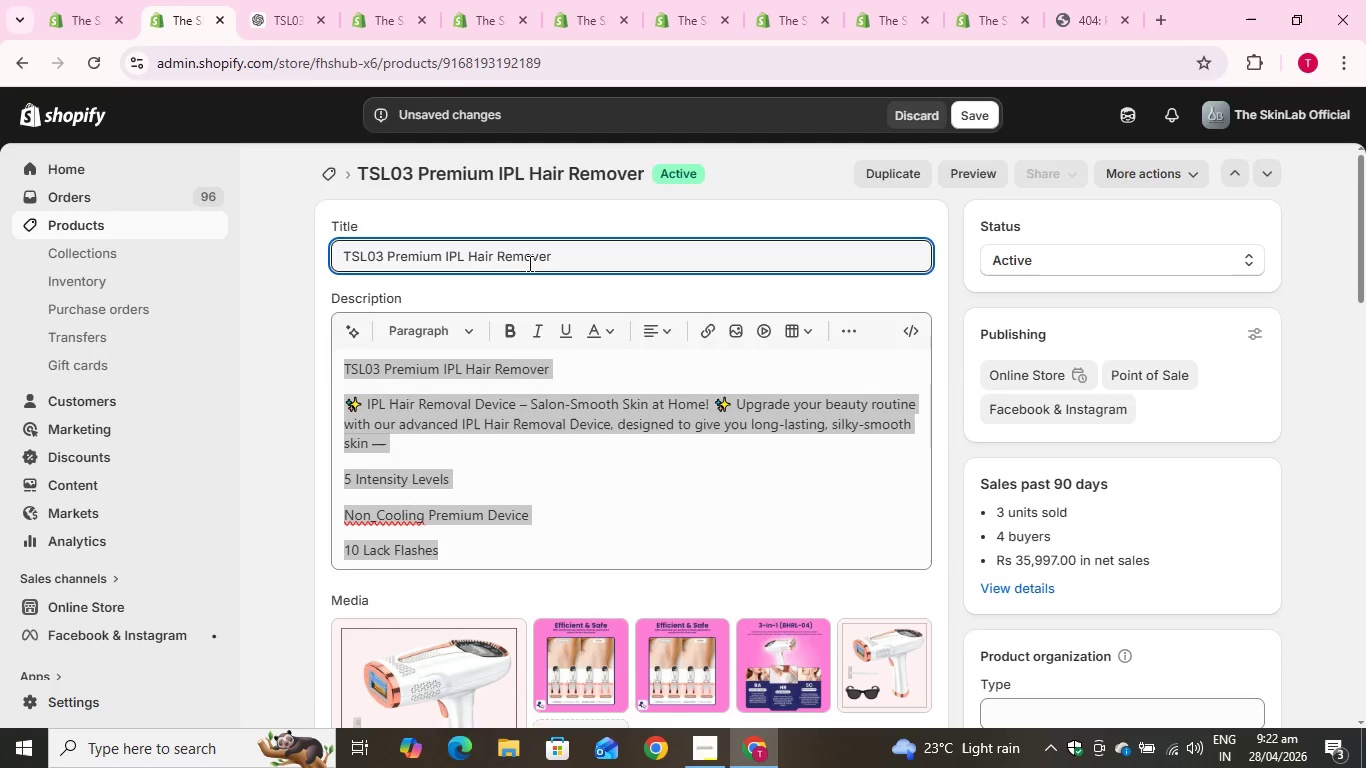 
key(Control+A)
 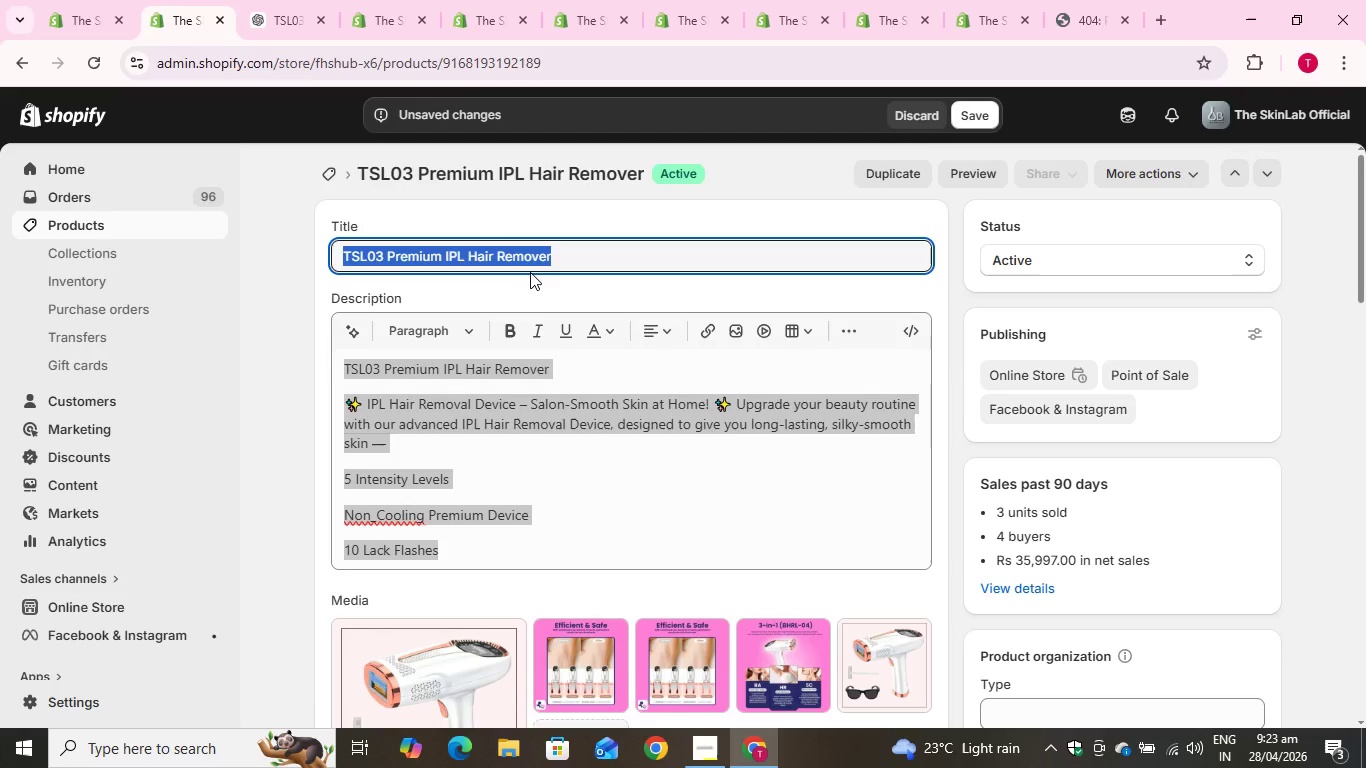 
key(Control+V)
 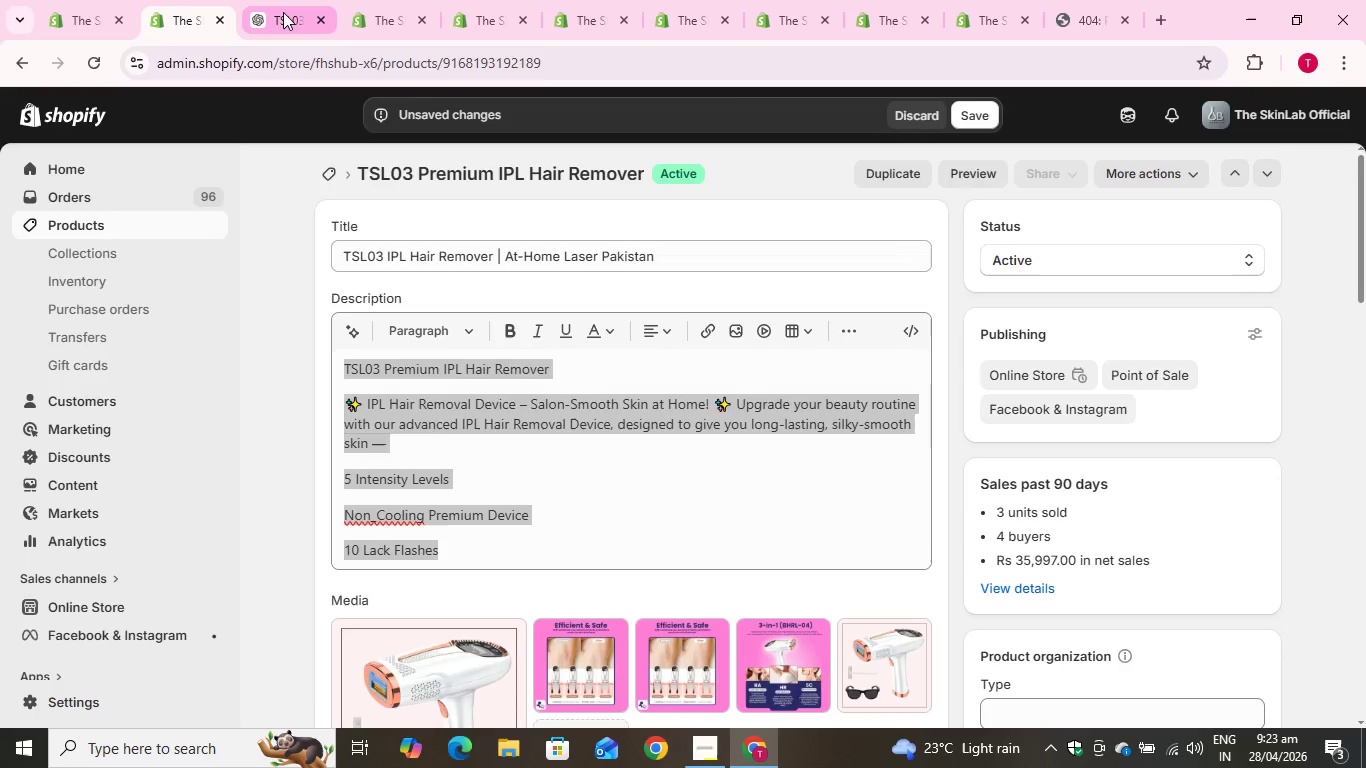 
scroll: coordinate [488, 446], scroll_direction: down, amount: 2.0
 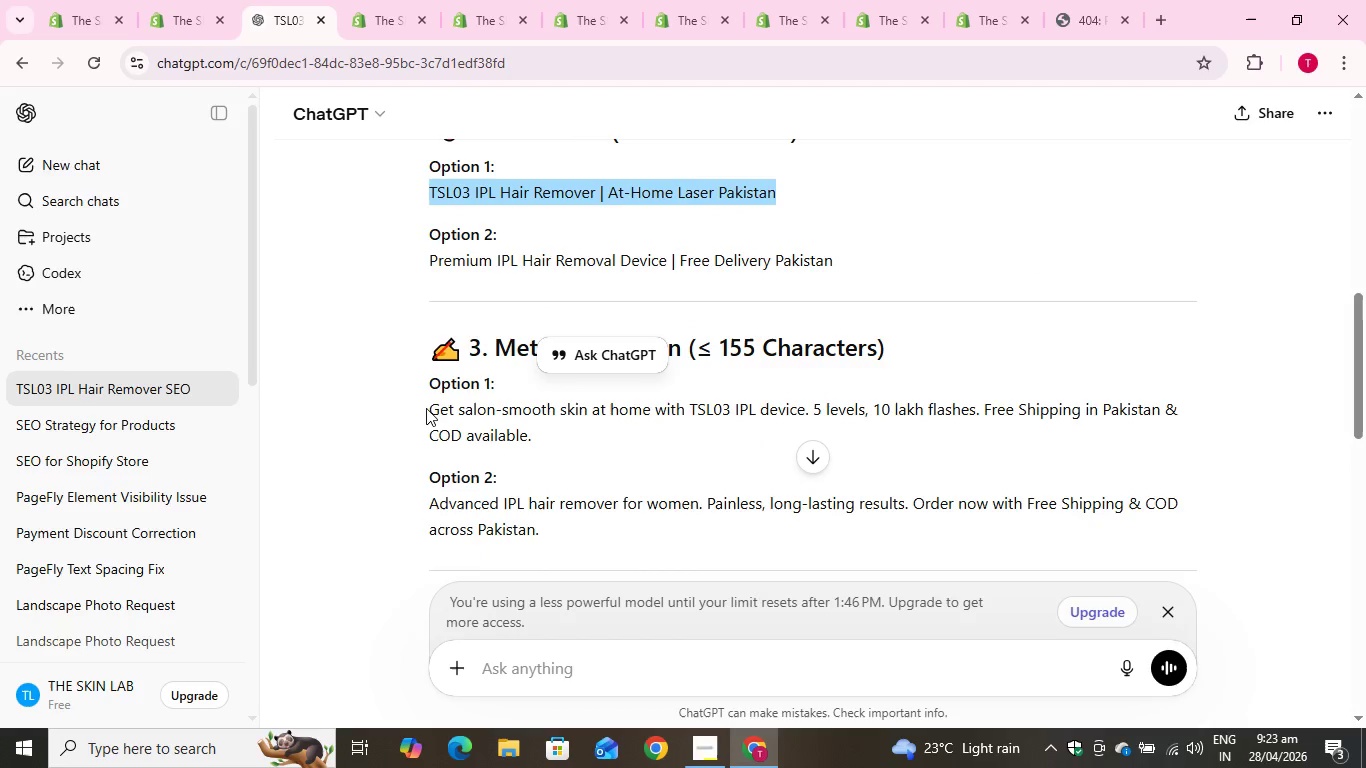 
left_click_drag(start_coordinate=[426, 408], to_coordinate=[577, 448])
 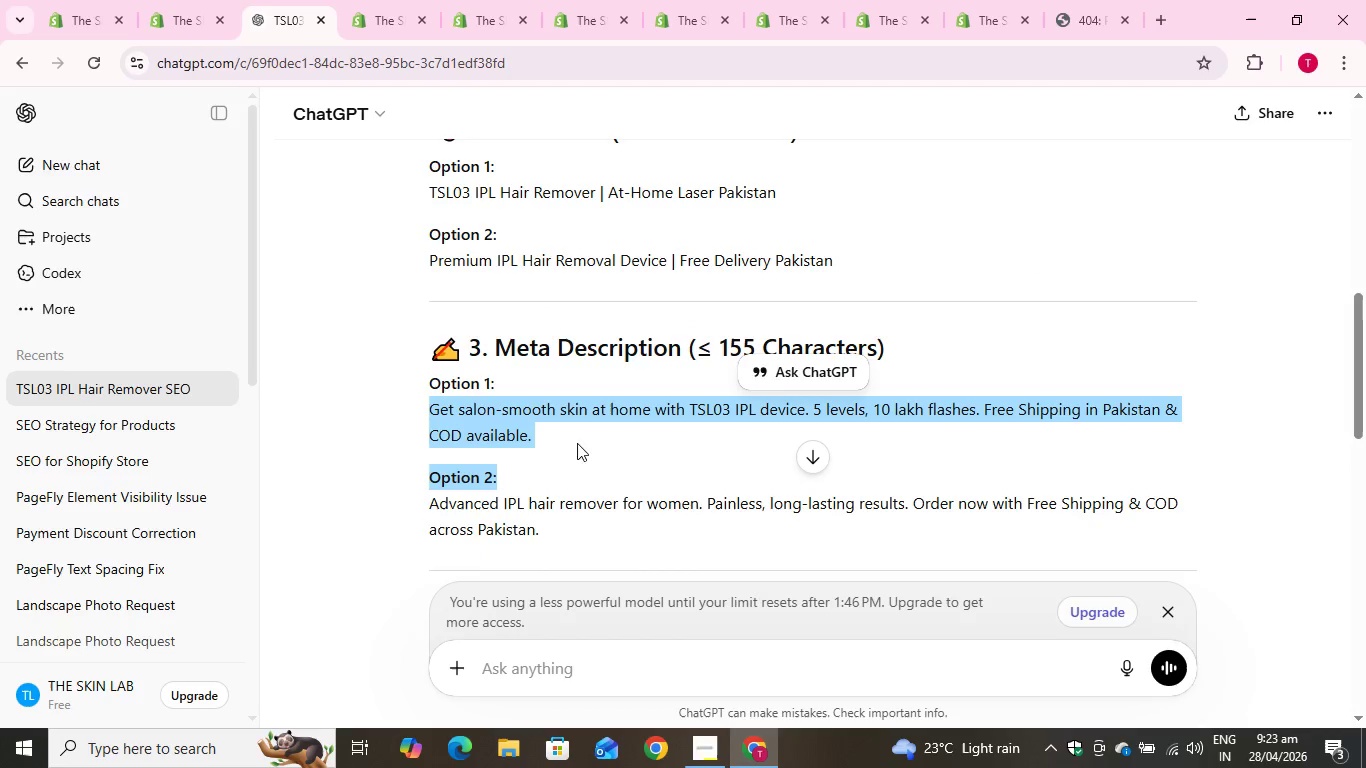 
key(Control+C)
 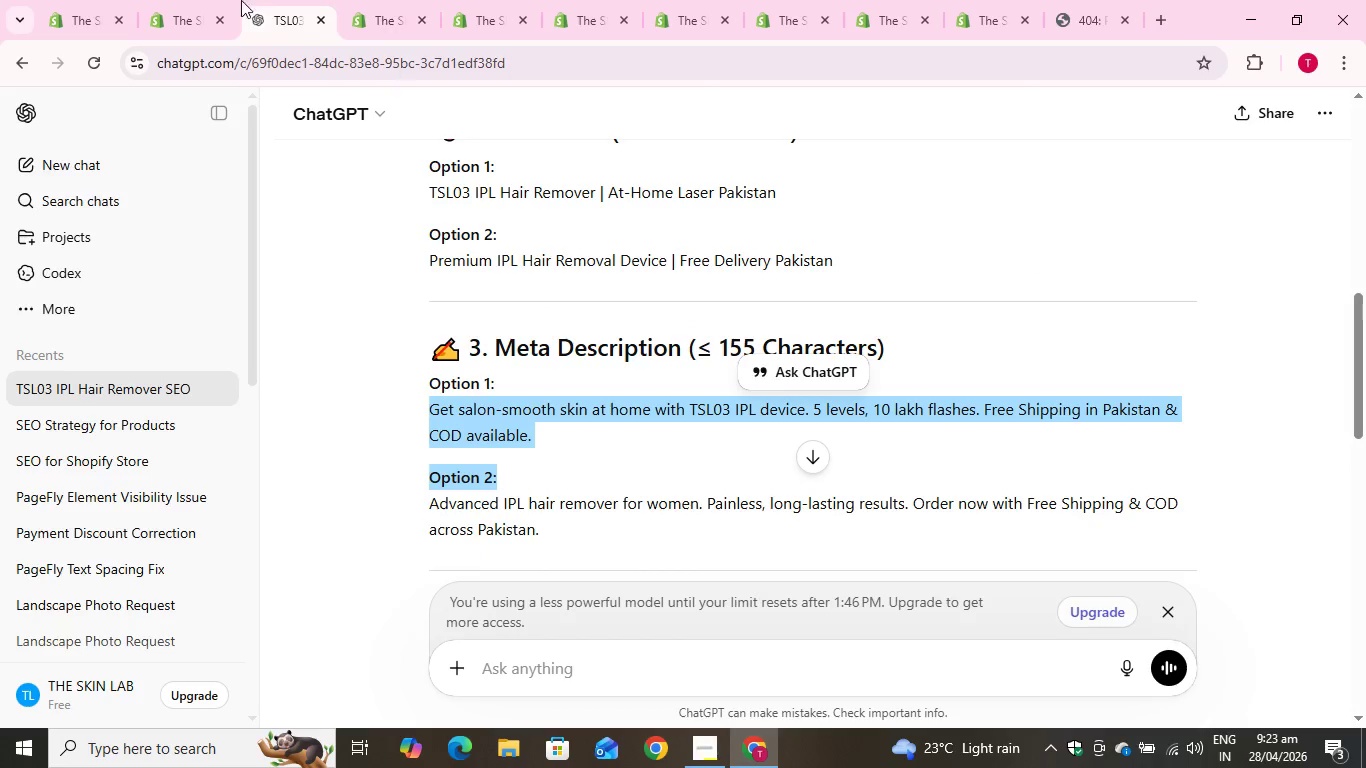 
key(Control+C)
 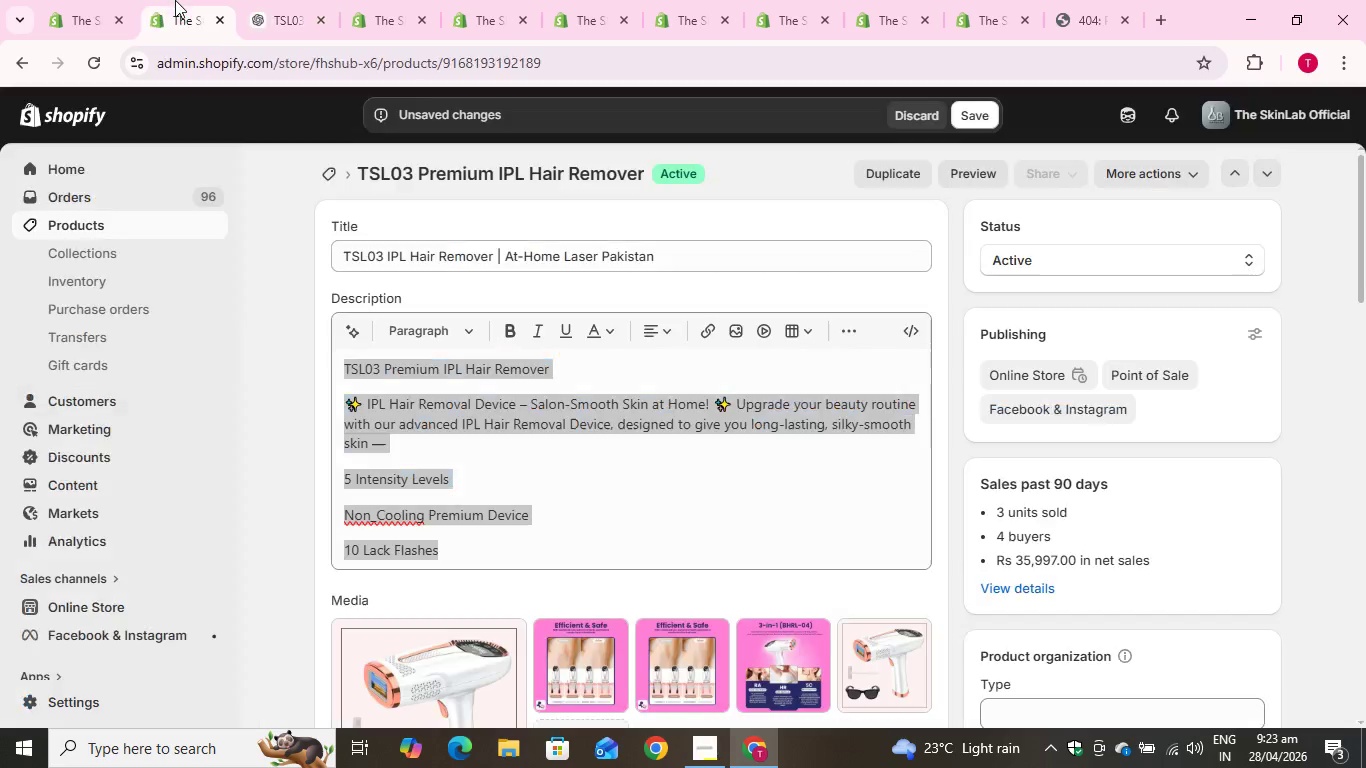 
left_click([175, 0])
 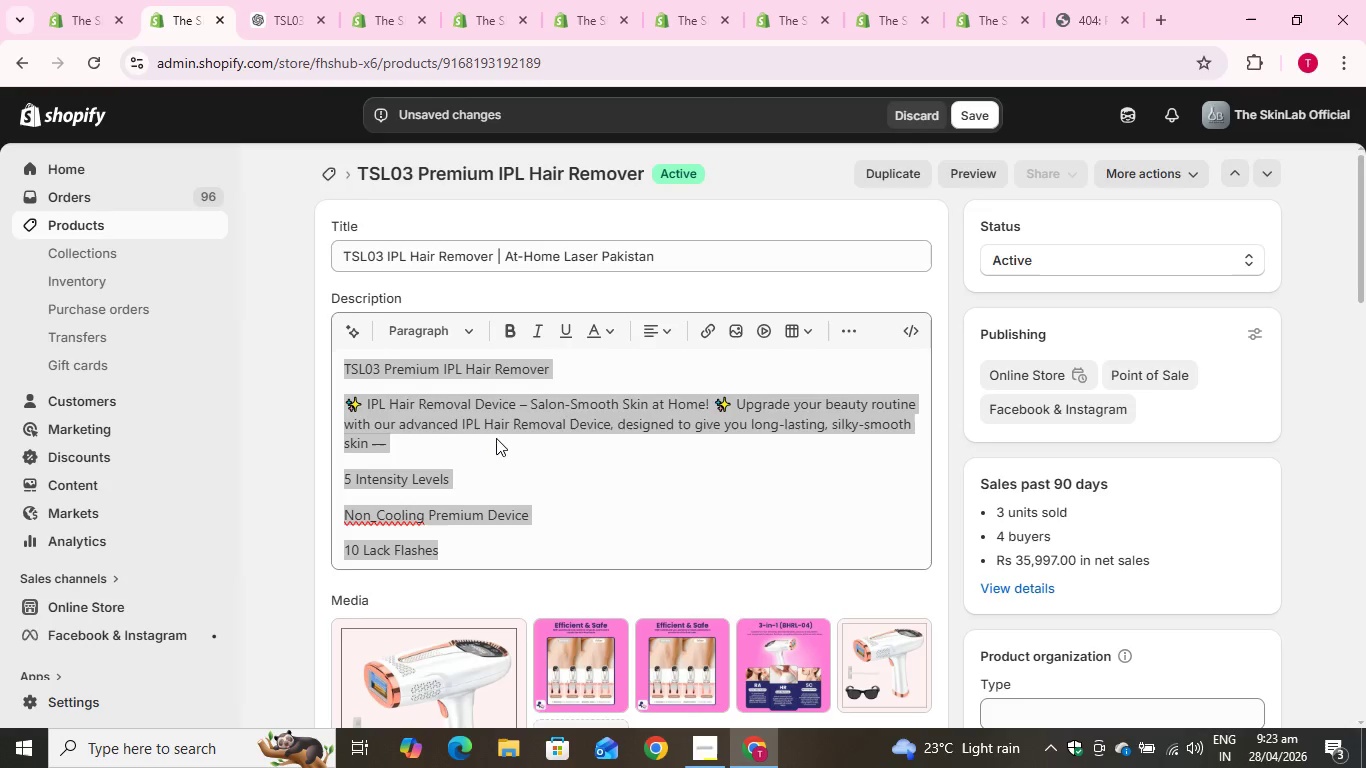 
scroll: coordinate [496, 438], scroll_direction: down, amount: 2.0
 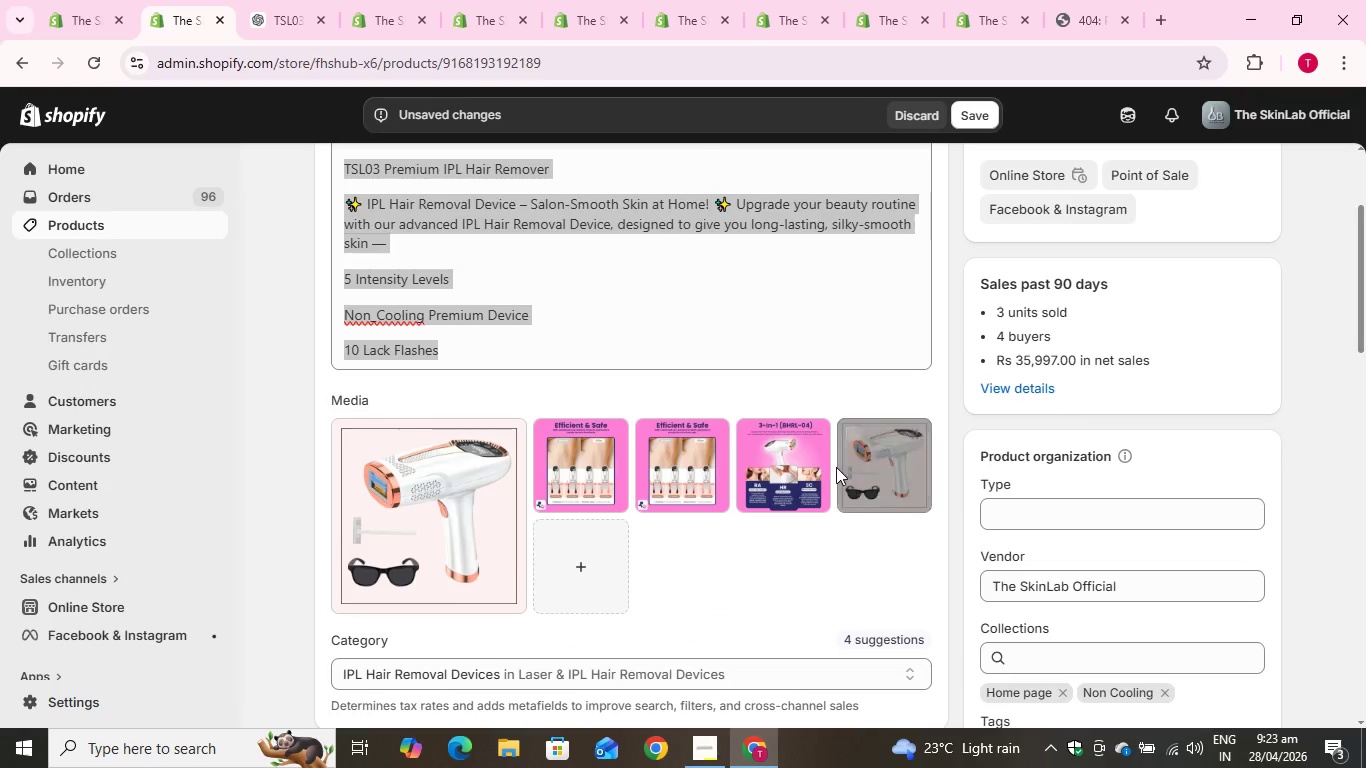 
scroll: coordinate [836, 467], scroll_direction: up, amount: 3.0
 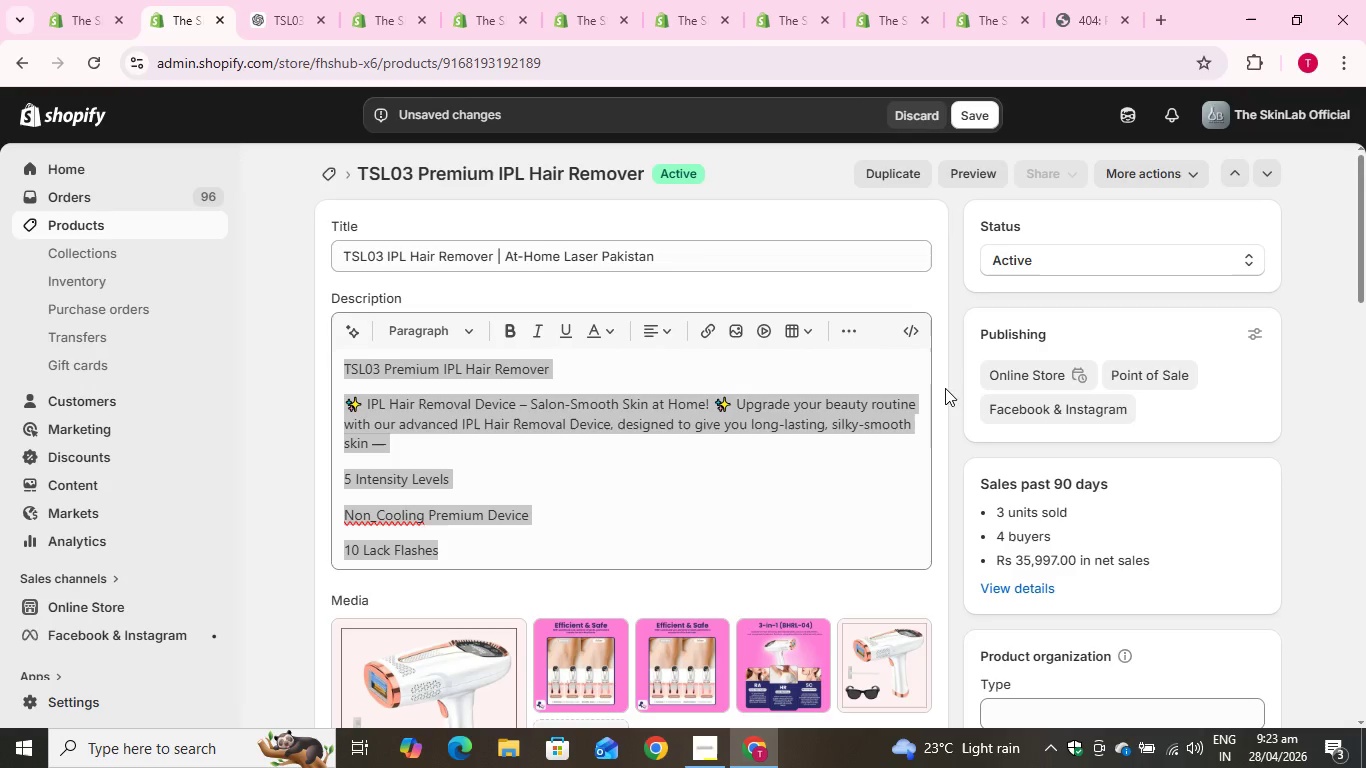 
left_click([945, 388])
 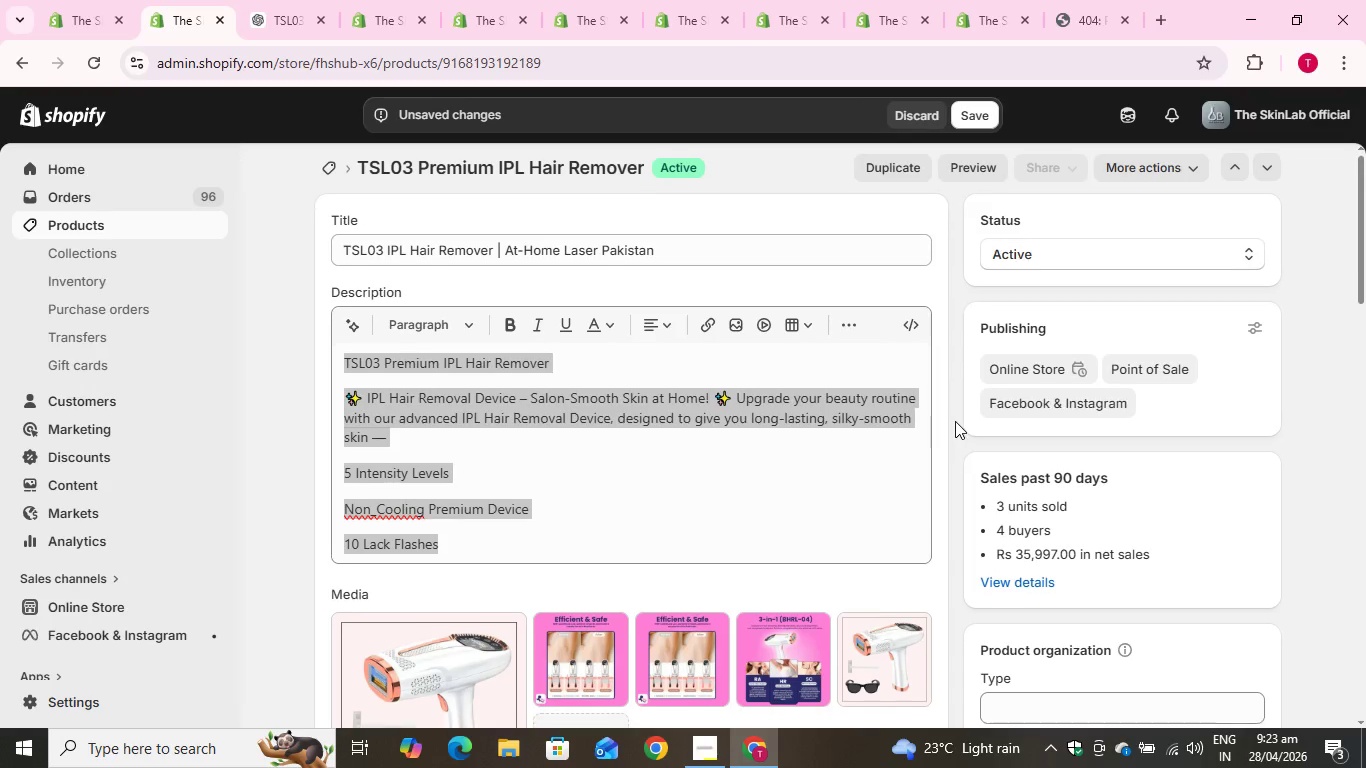 
scroll: coordinate [953, 434], scroll_direction: down, amount: 22.0
 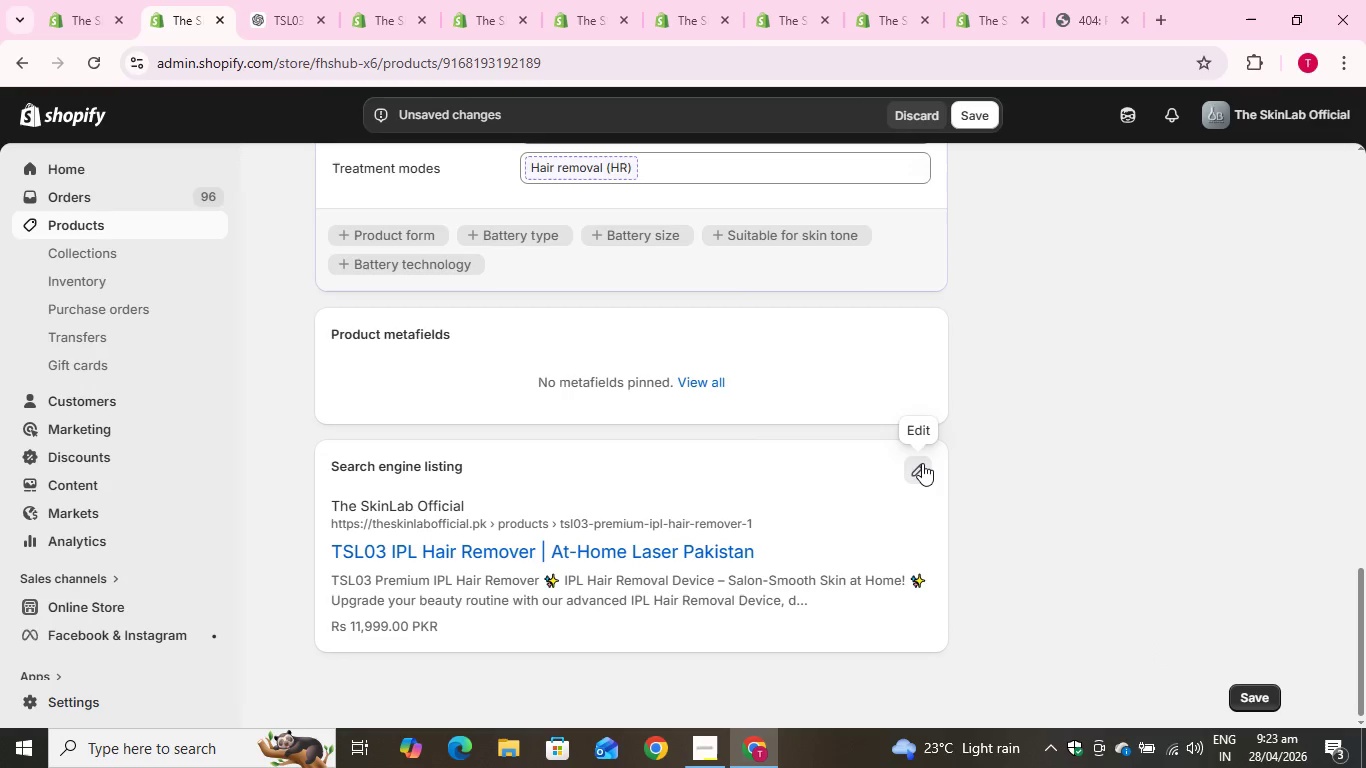 
left_click([922, 463])
 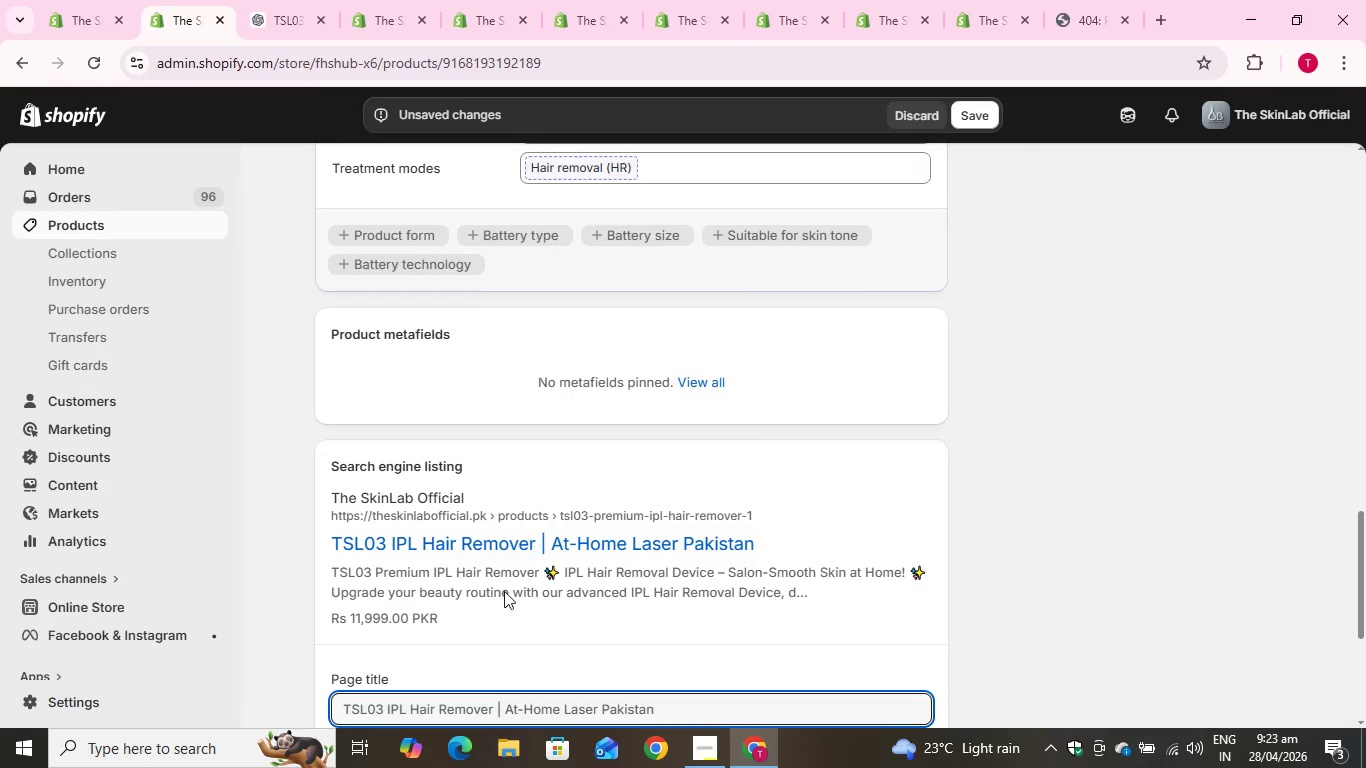 
scroll: coordinate [503, 583], scroll_direction: down, amount: 2.0
 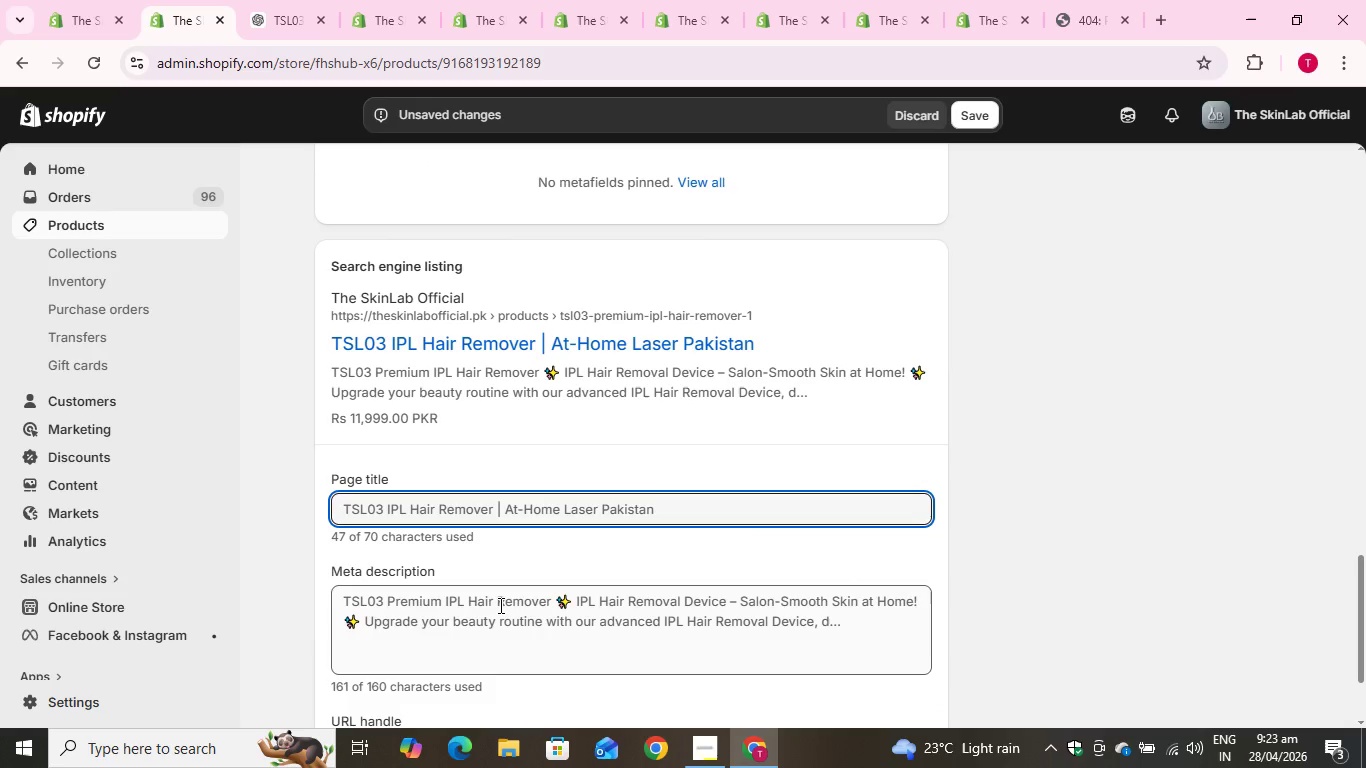 
left_click([499, 605])
 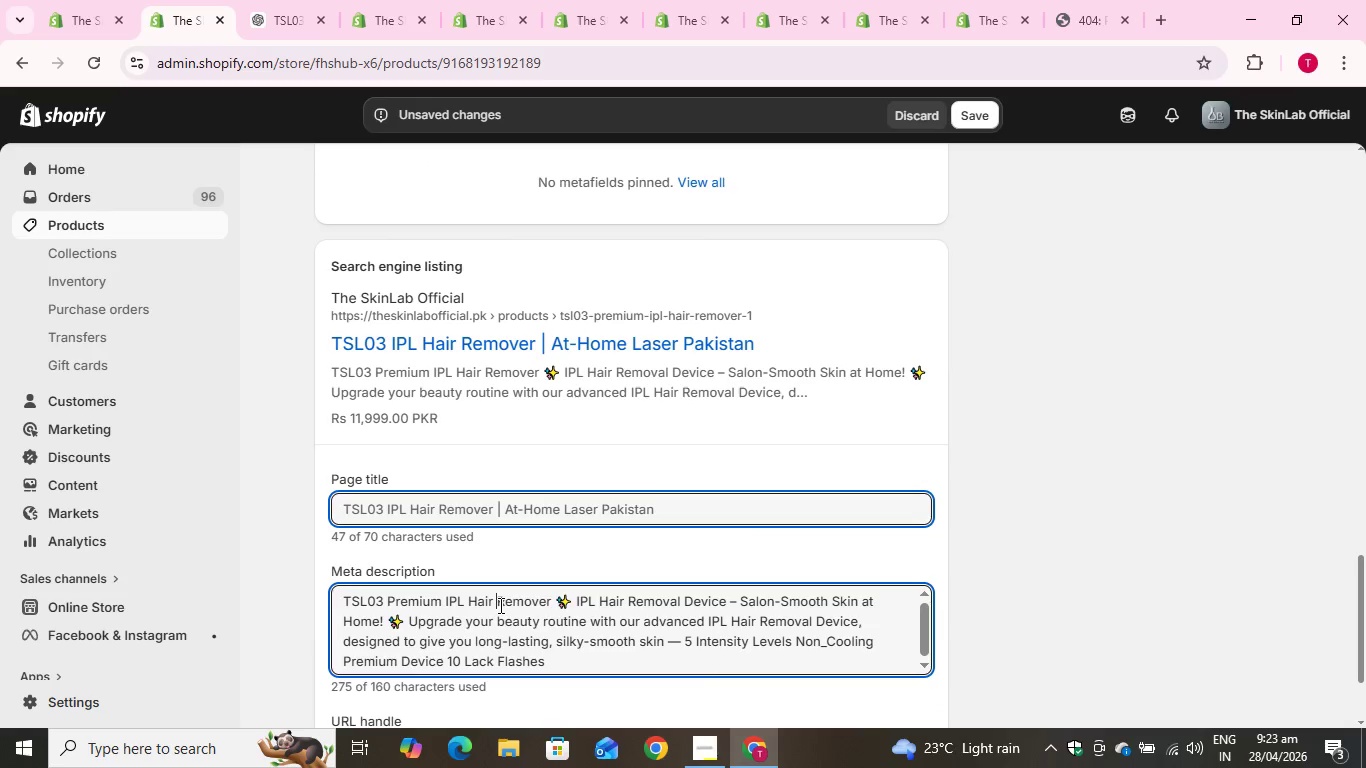 
key(Control+A)
 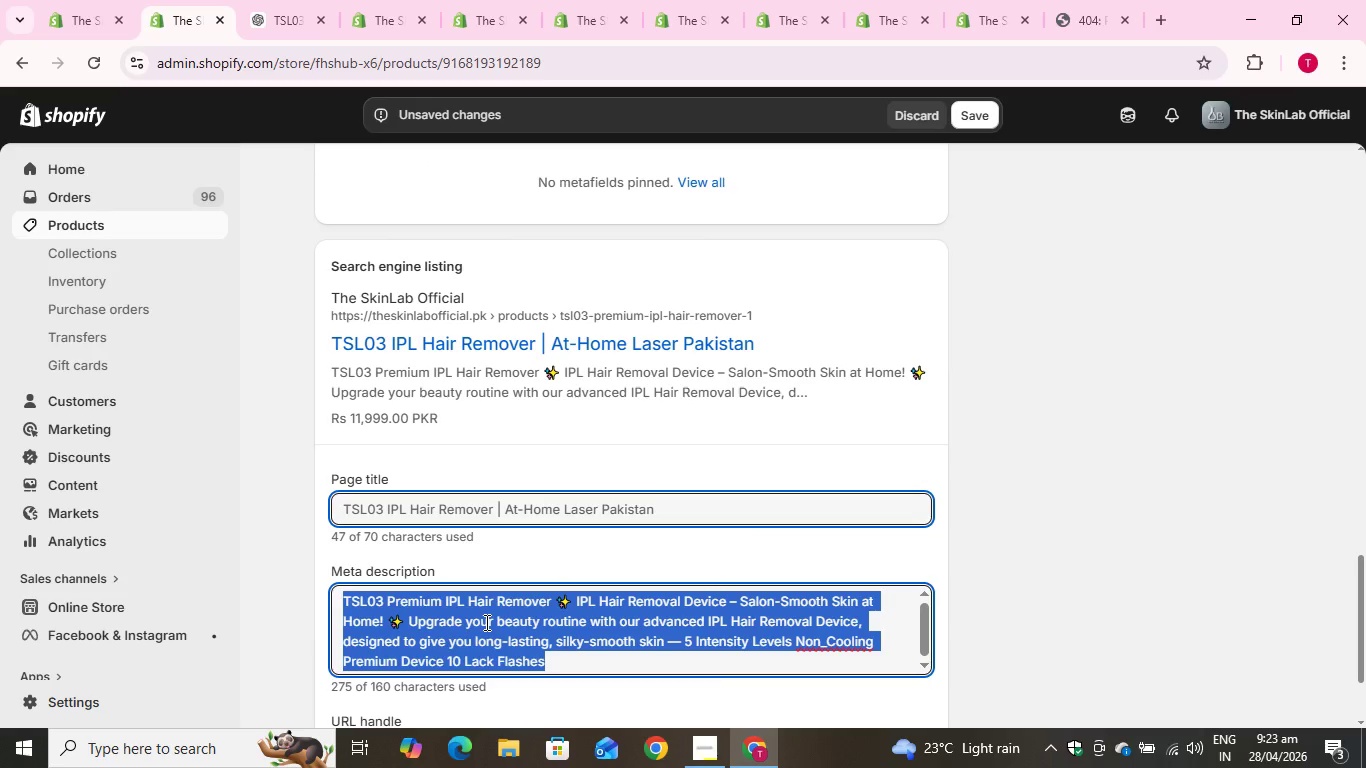 
key(Control+V)
 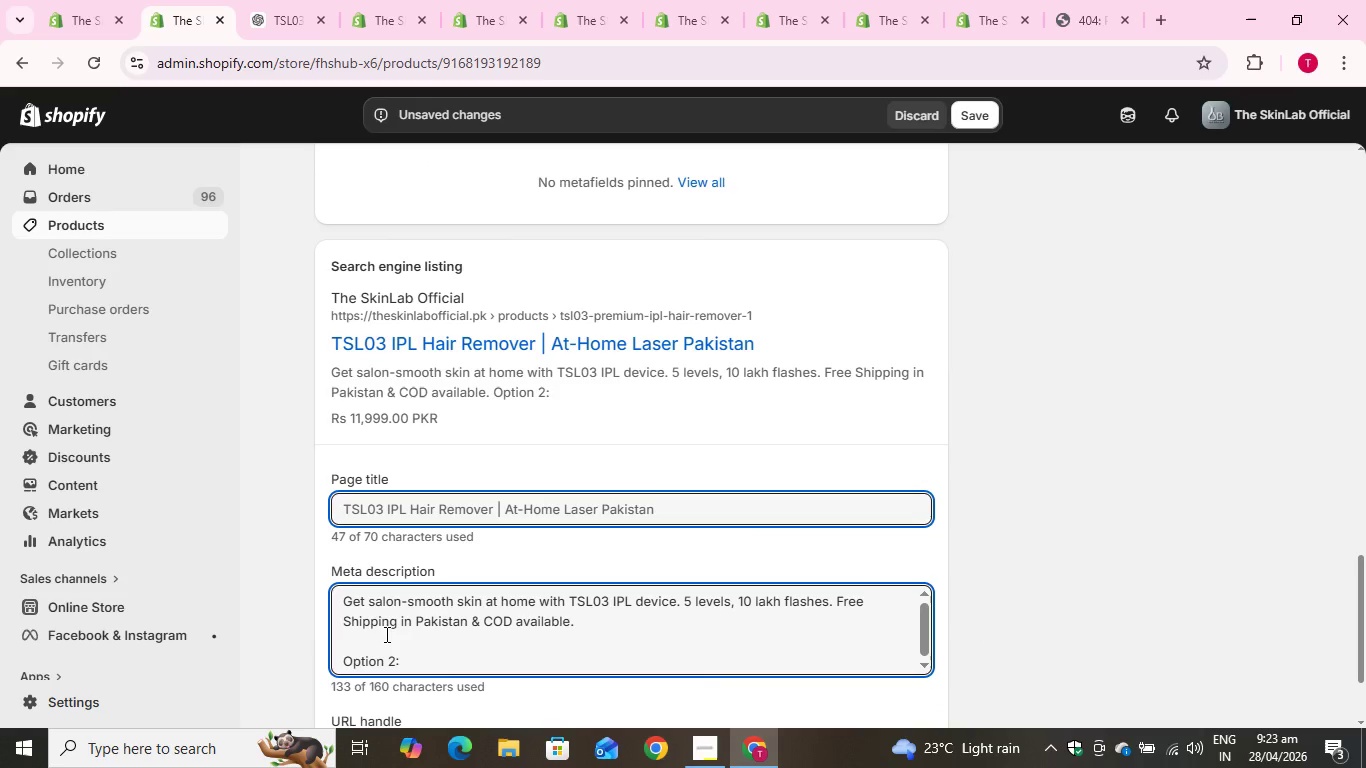 
key(Backslash)
 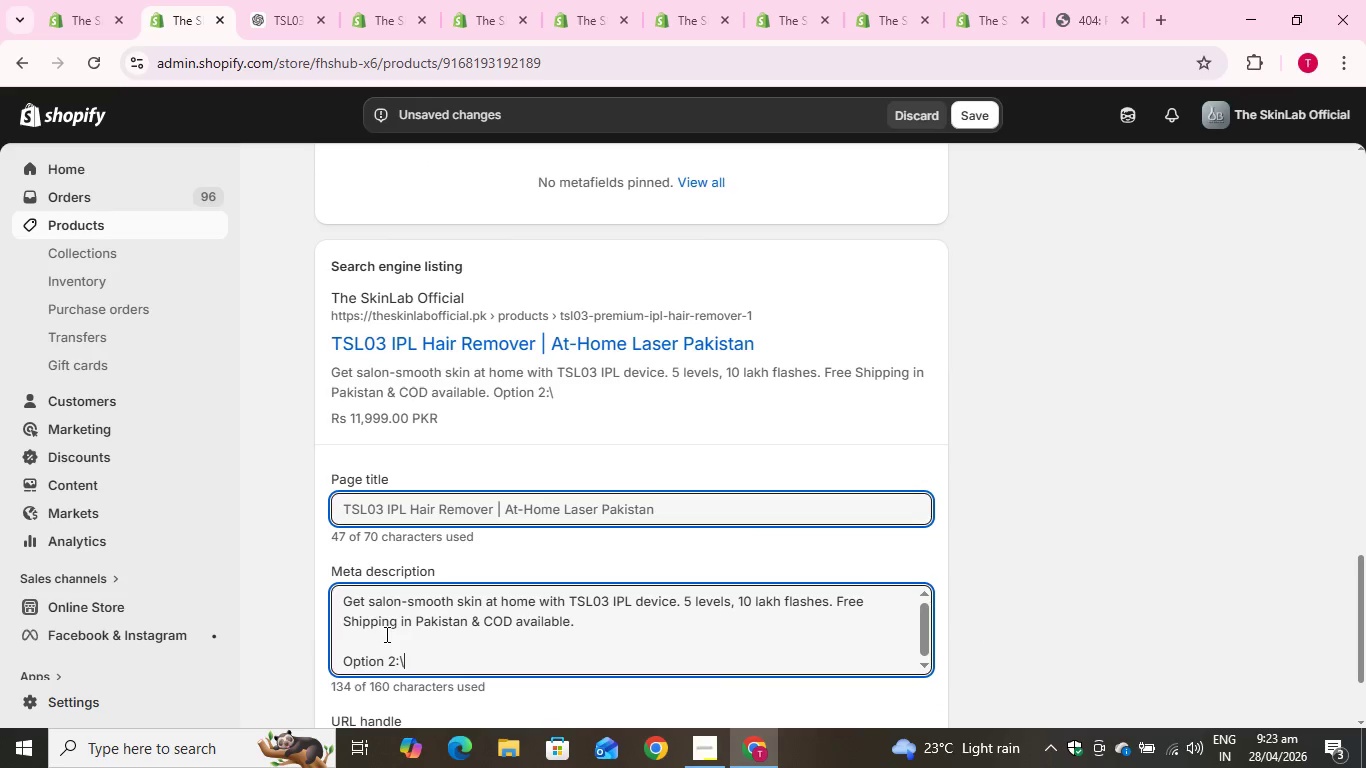 
key(Backslash)
 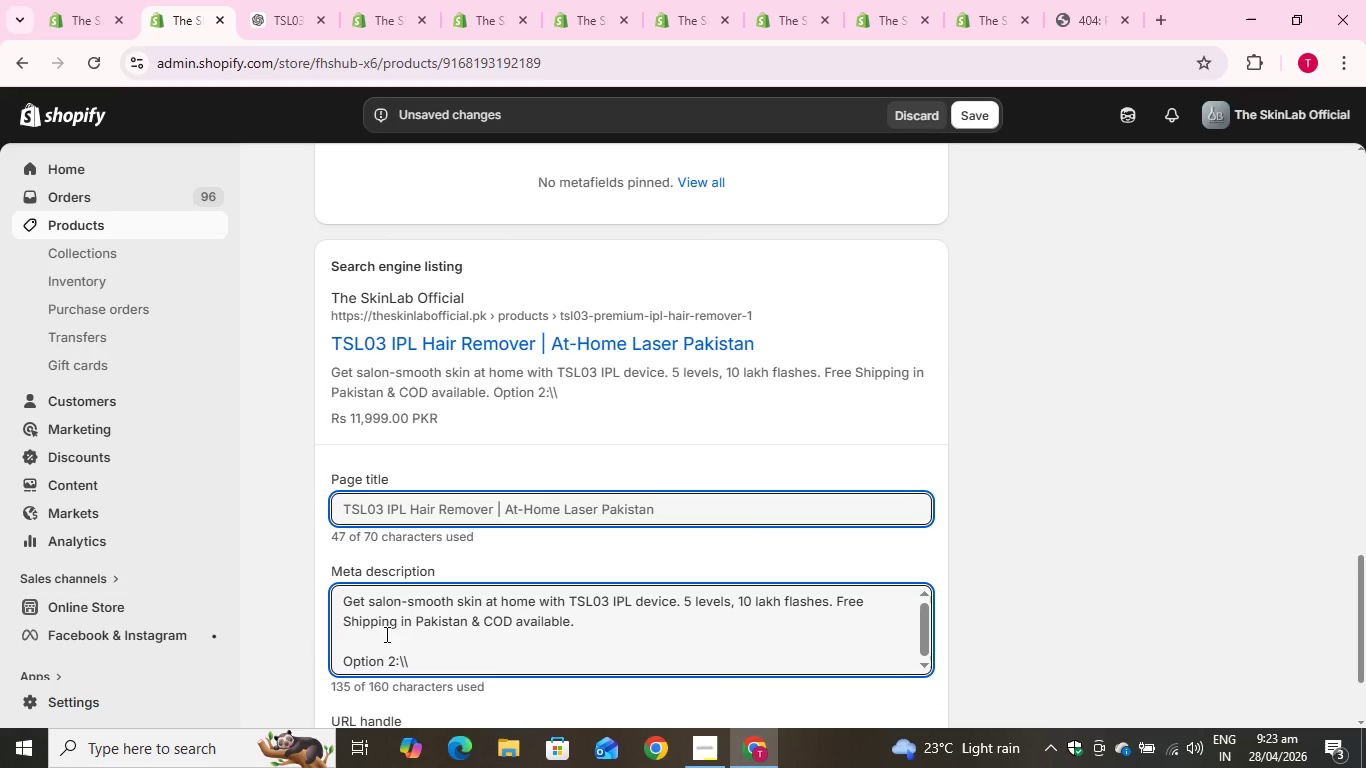 
key(Backspace)
 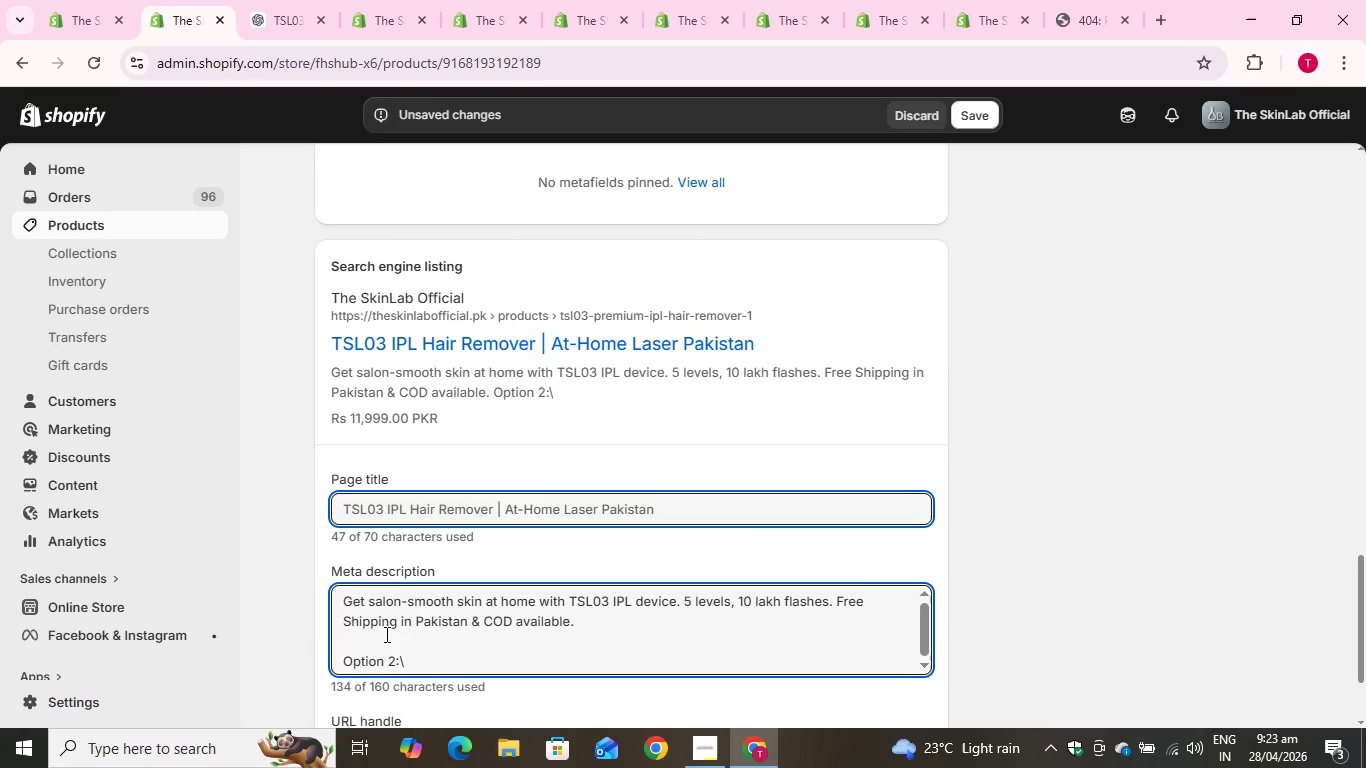 
key(Backspace)
 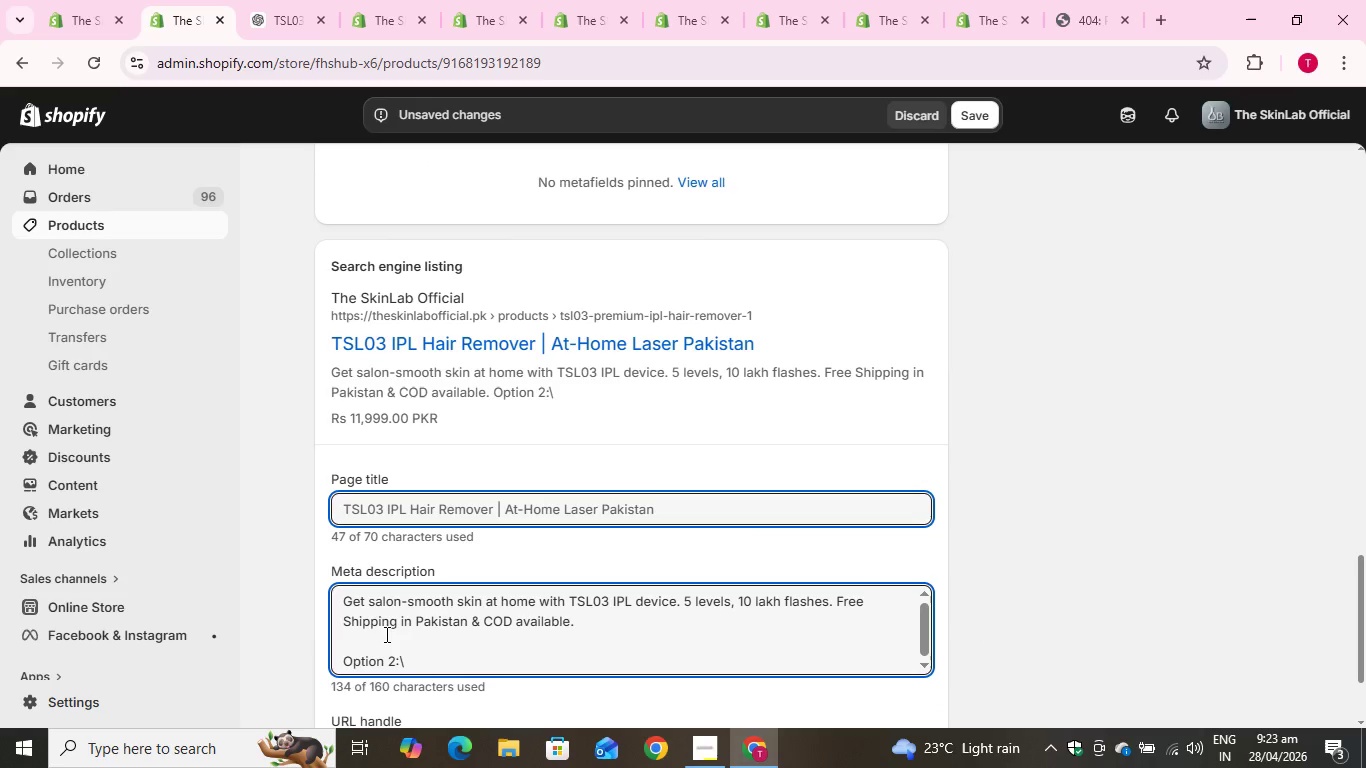 
key(Backspace)
 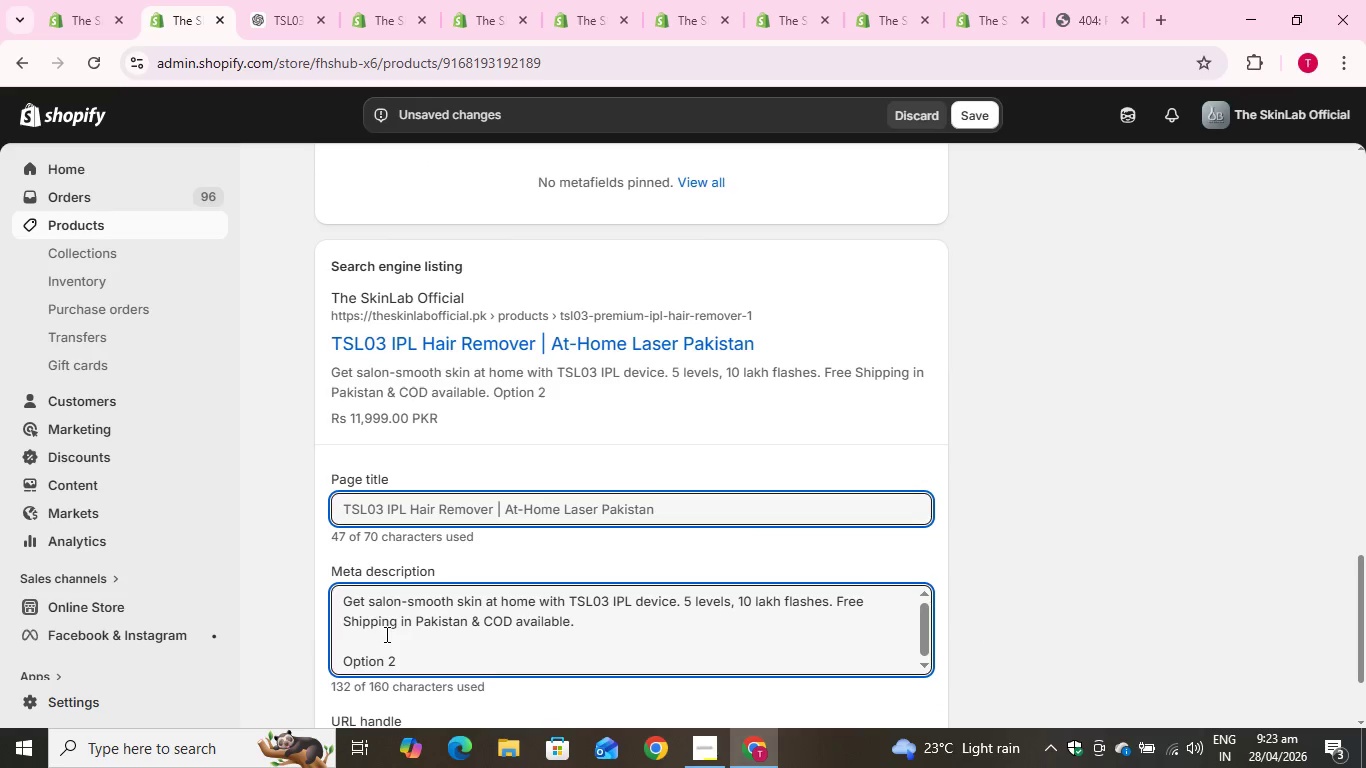 
key(Backspace)
 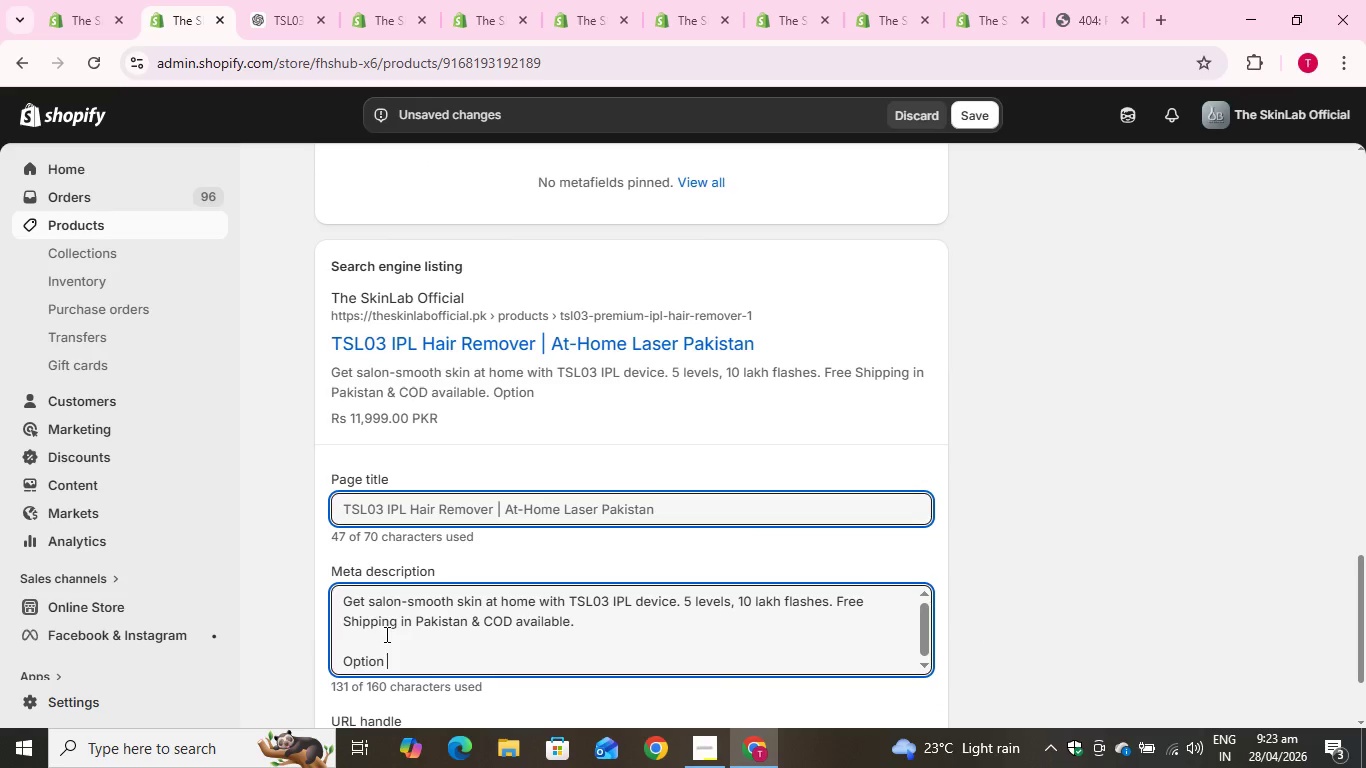 
key(Backspace)
 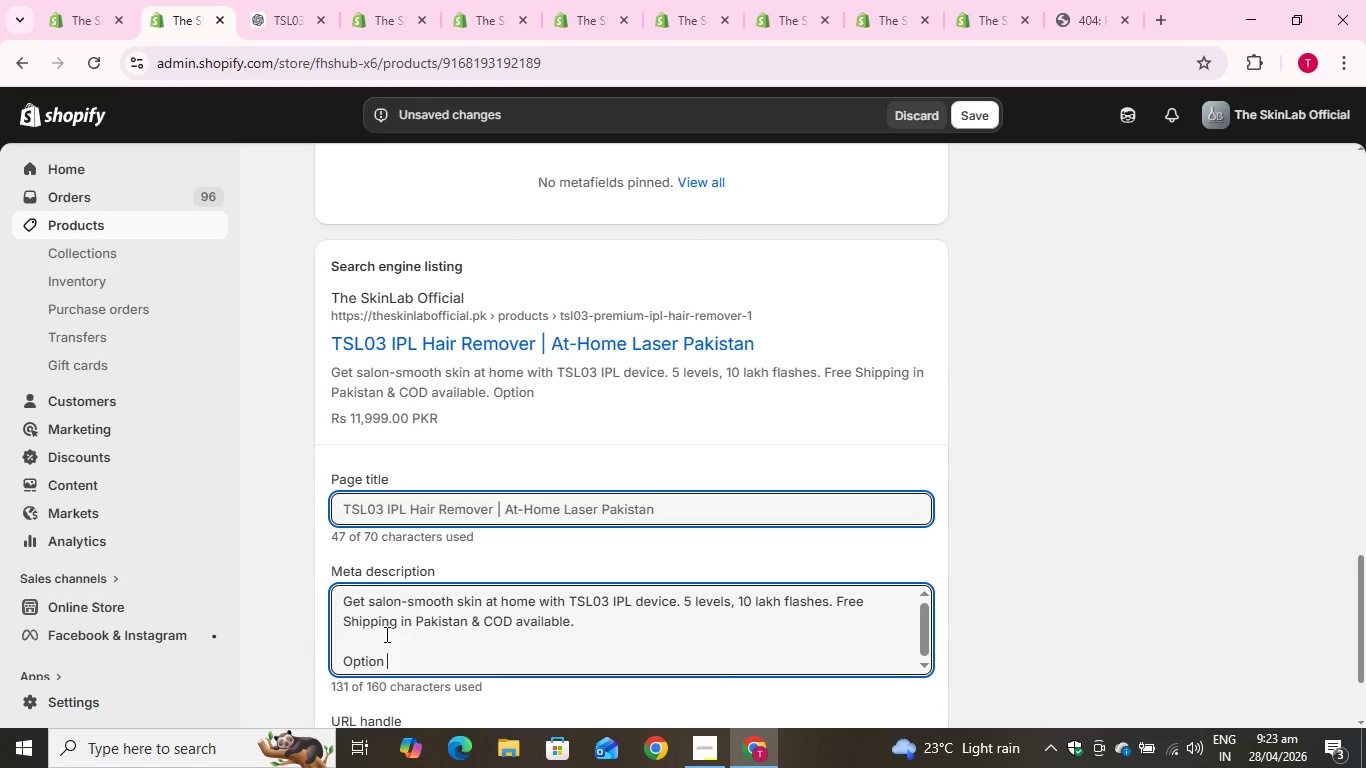 
key(Backspace)
 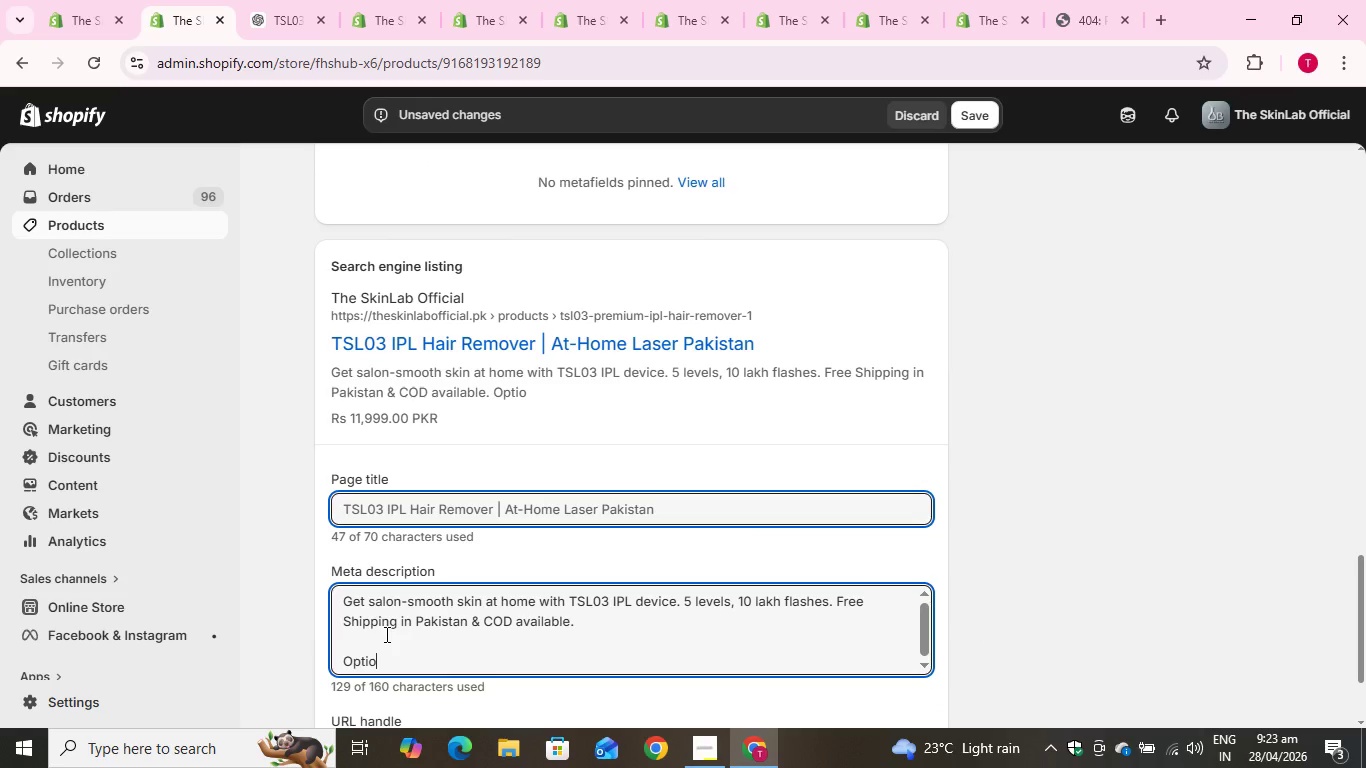 
key(Backspace)
 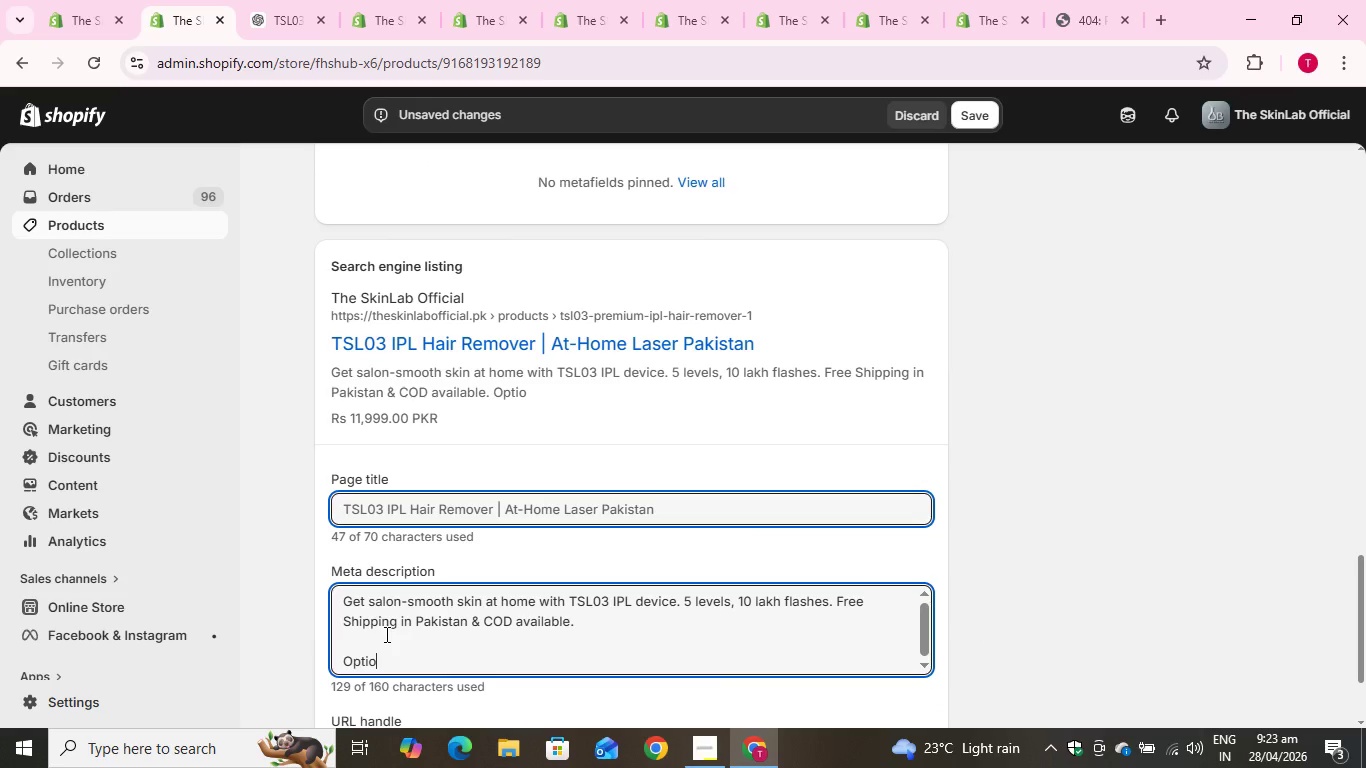 
key(Backspace)
 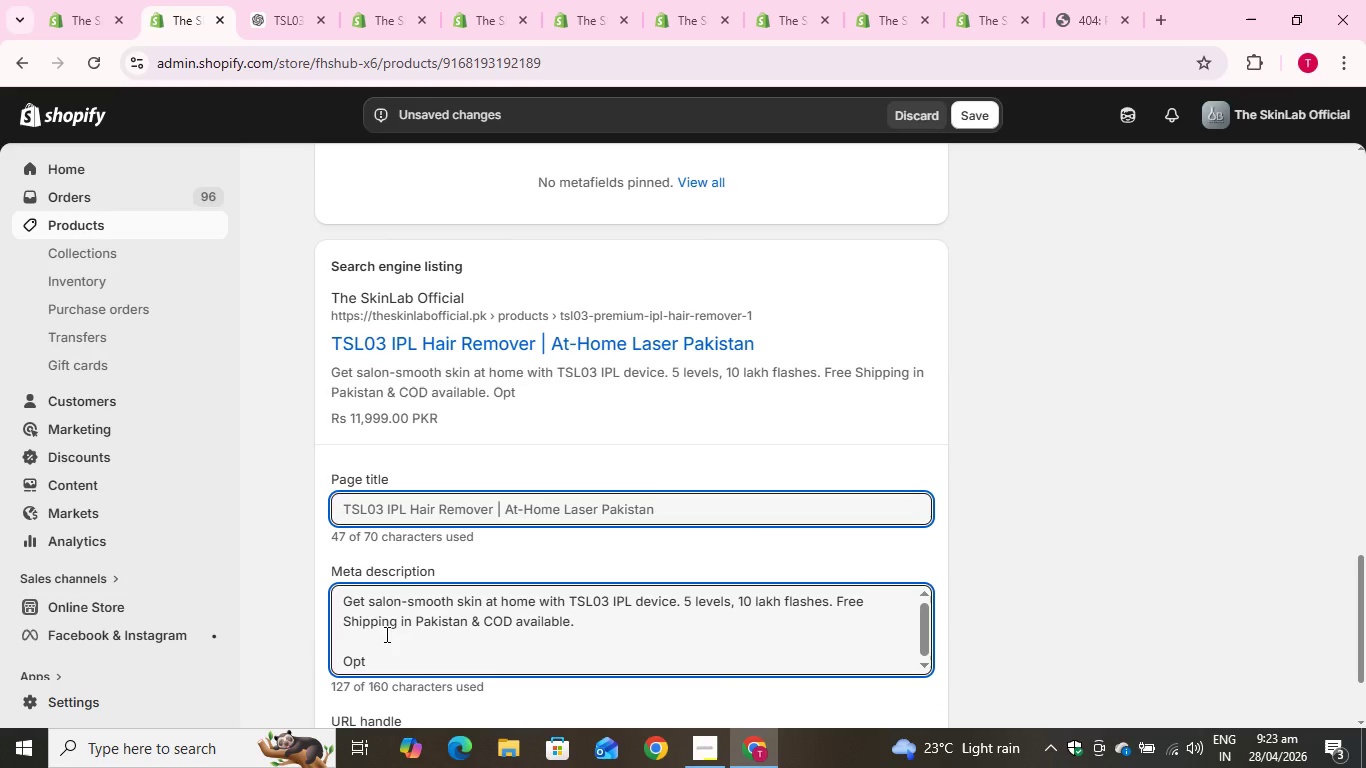 
key(Backspace)
 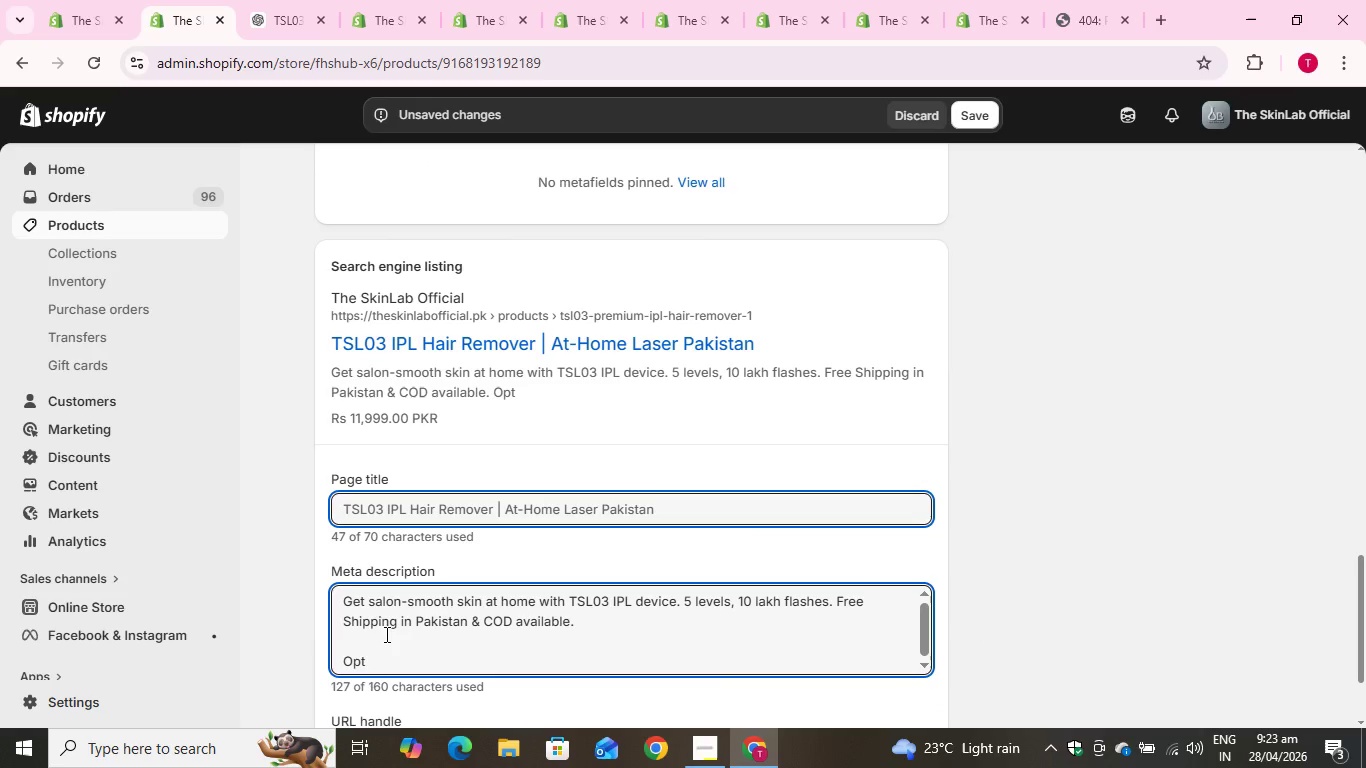 
key(Backspace)
 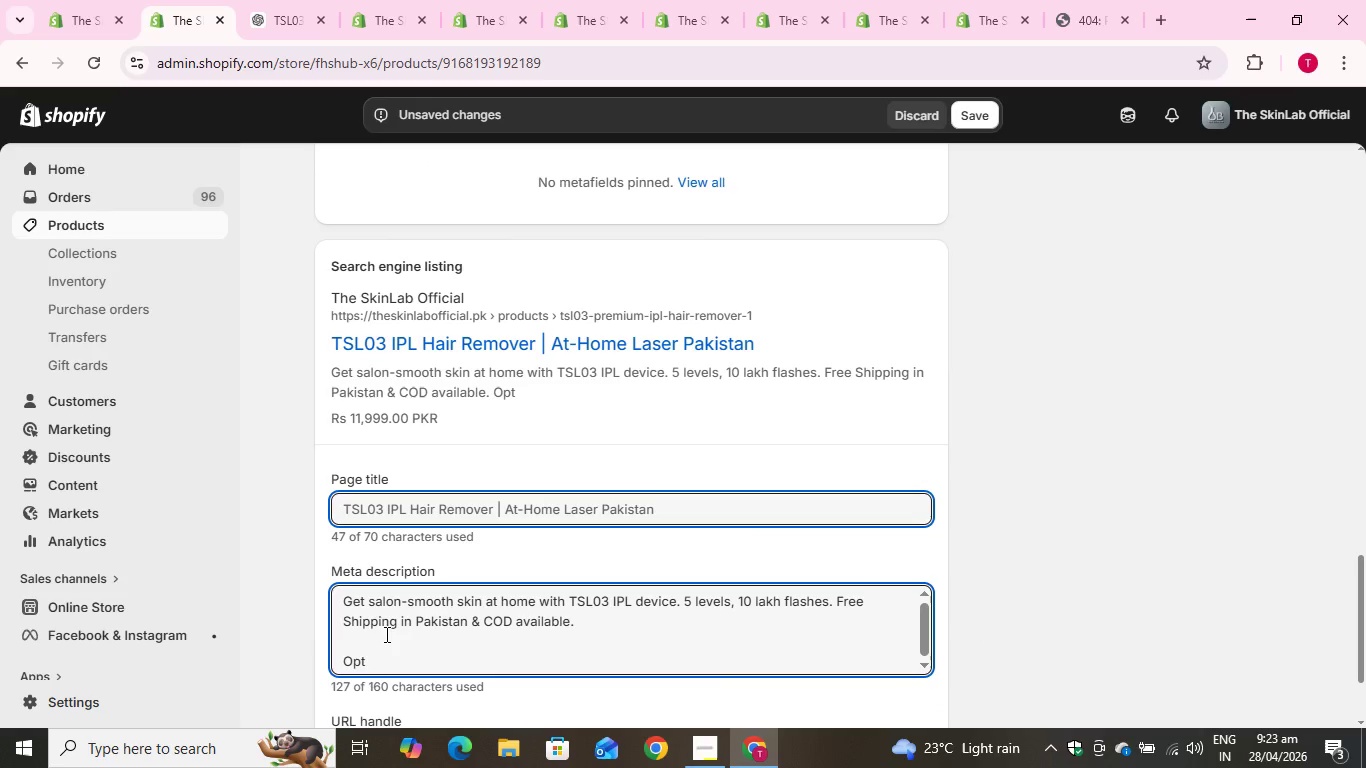 
key(Backspace)
 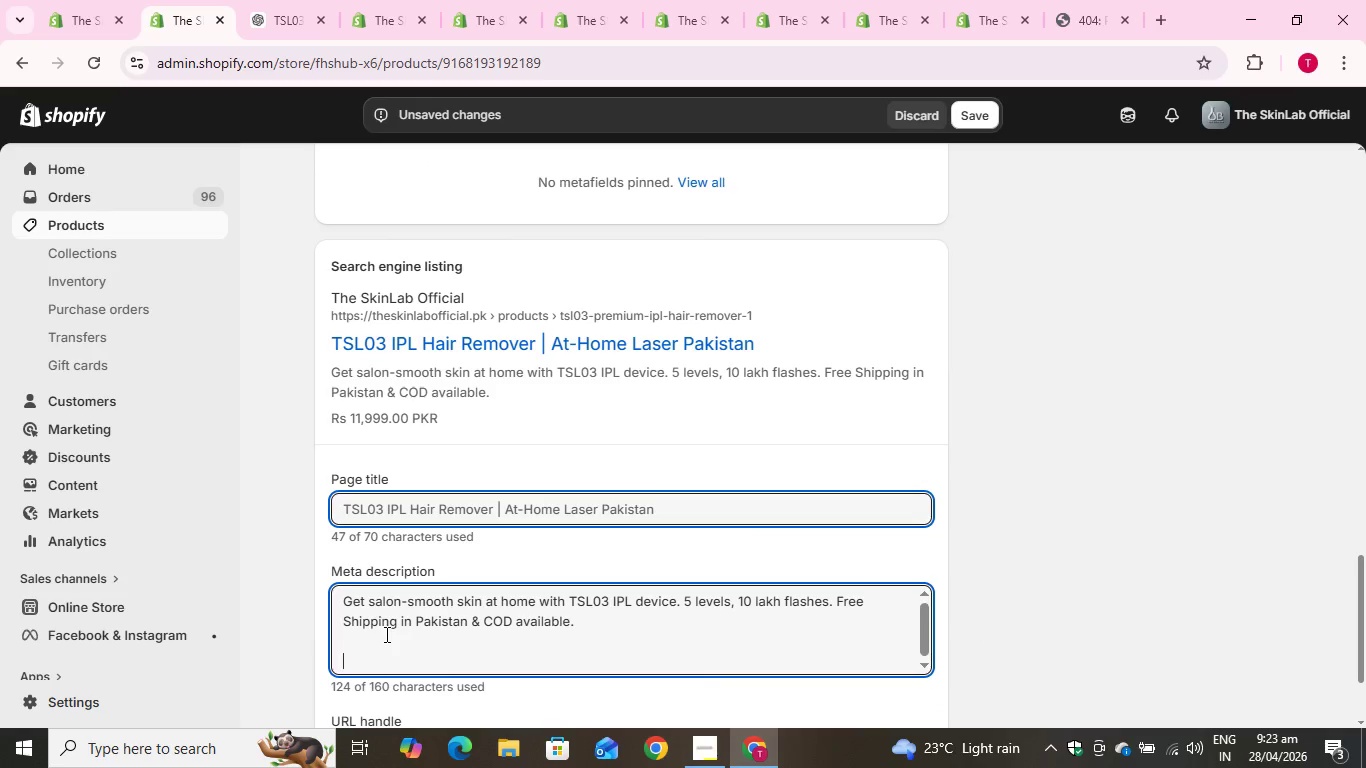 
key(Backspace)
 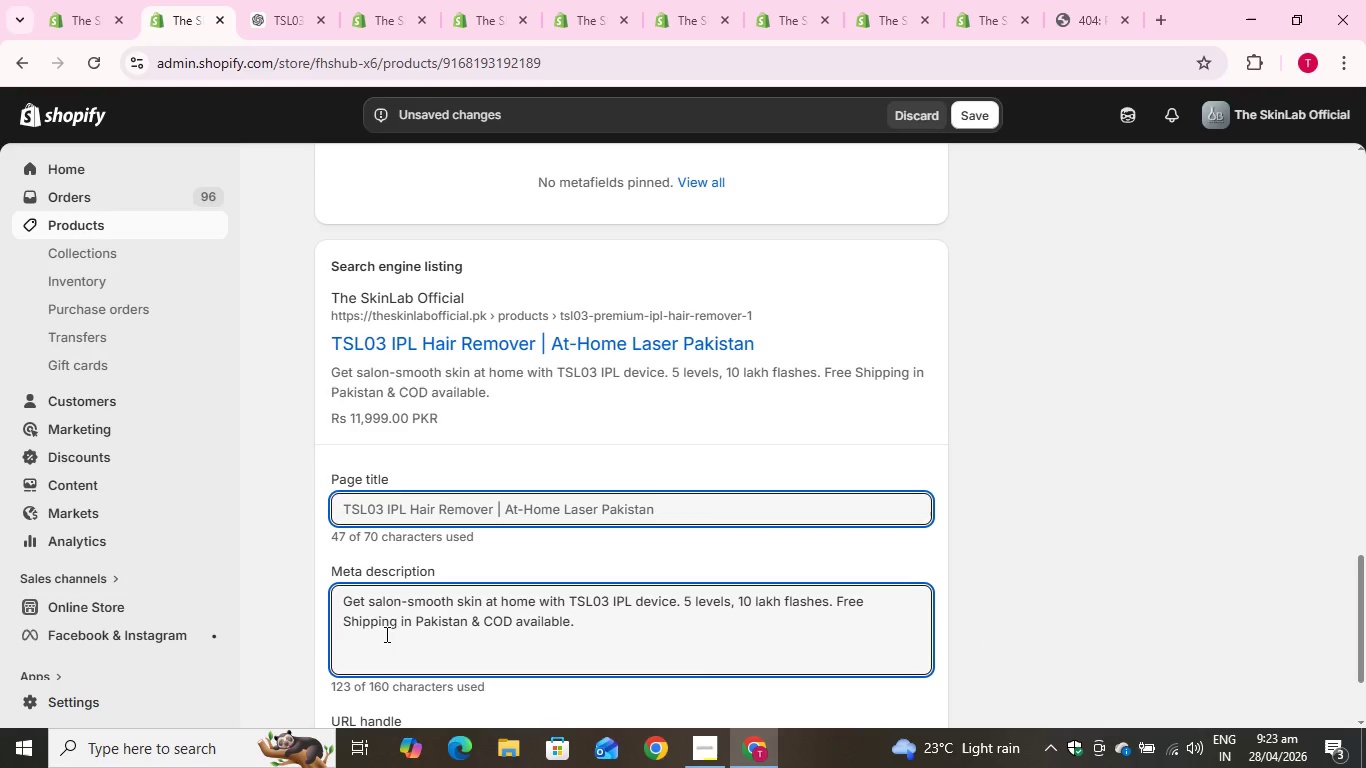 
key(Backspace)
 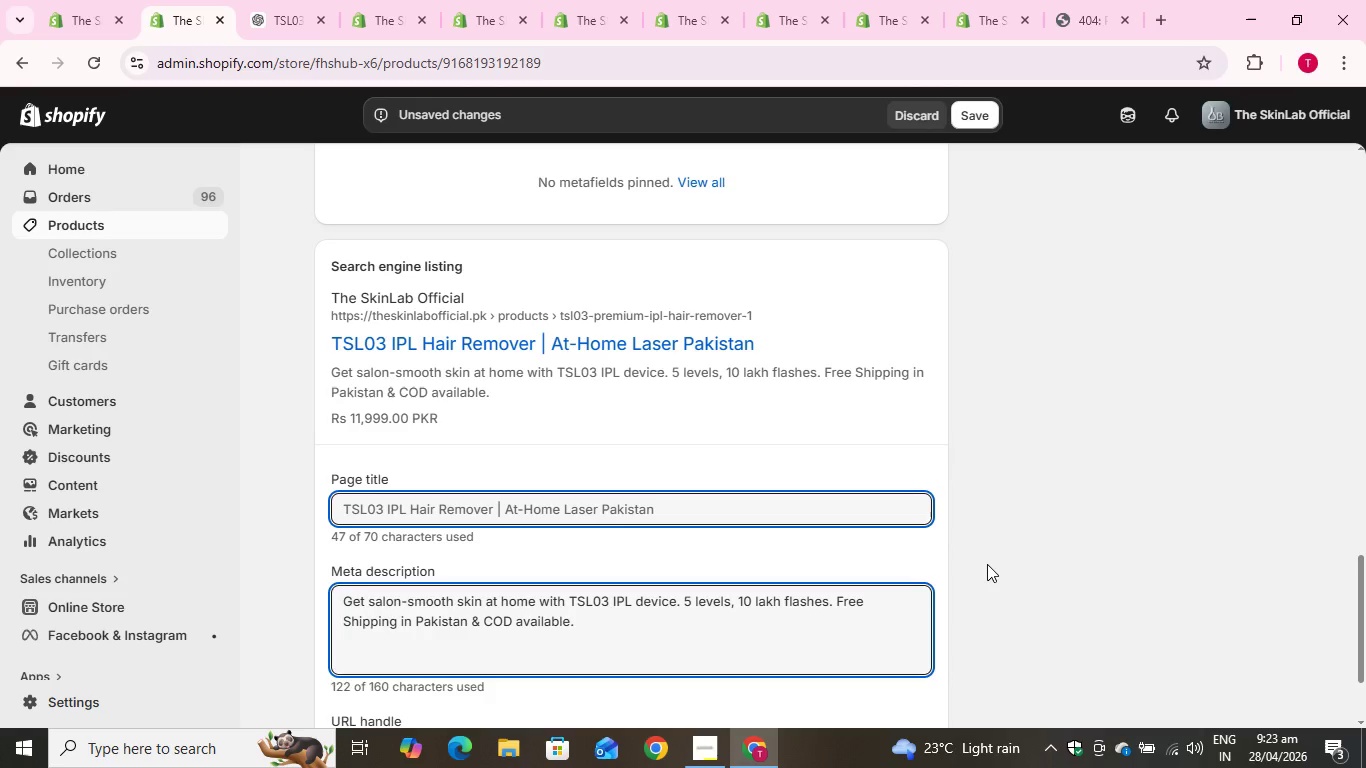 
left_click([987, 564])
 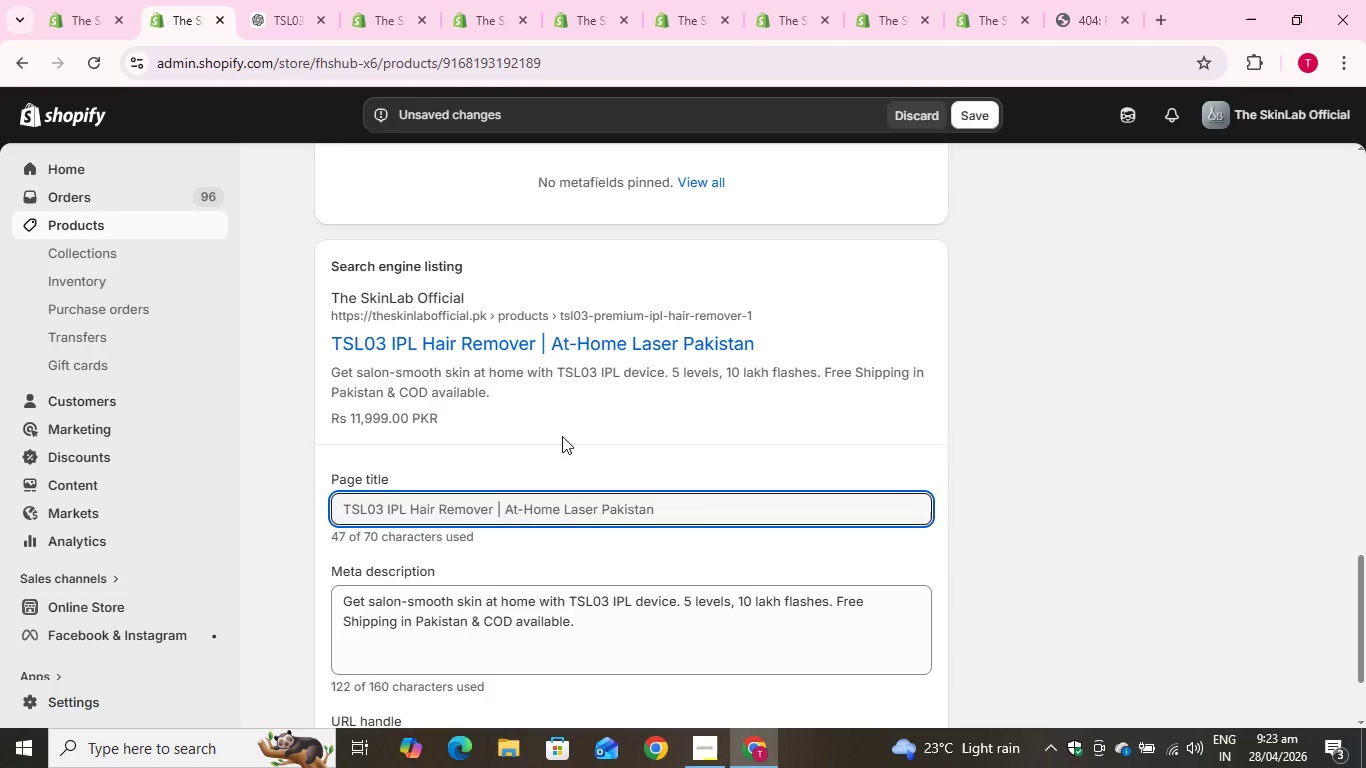 
scroll: coordinate [561, 435], scroll_direction: up, amount: 19.0
 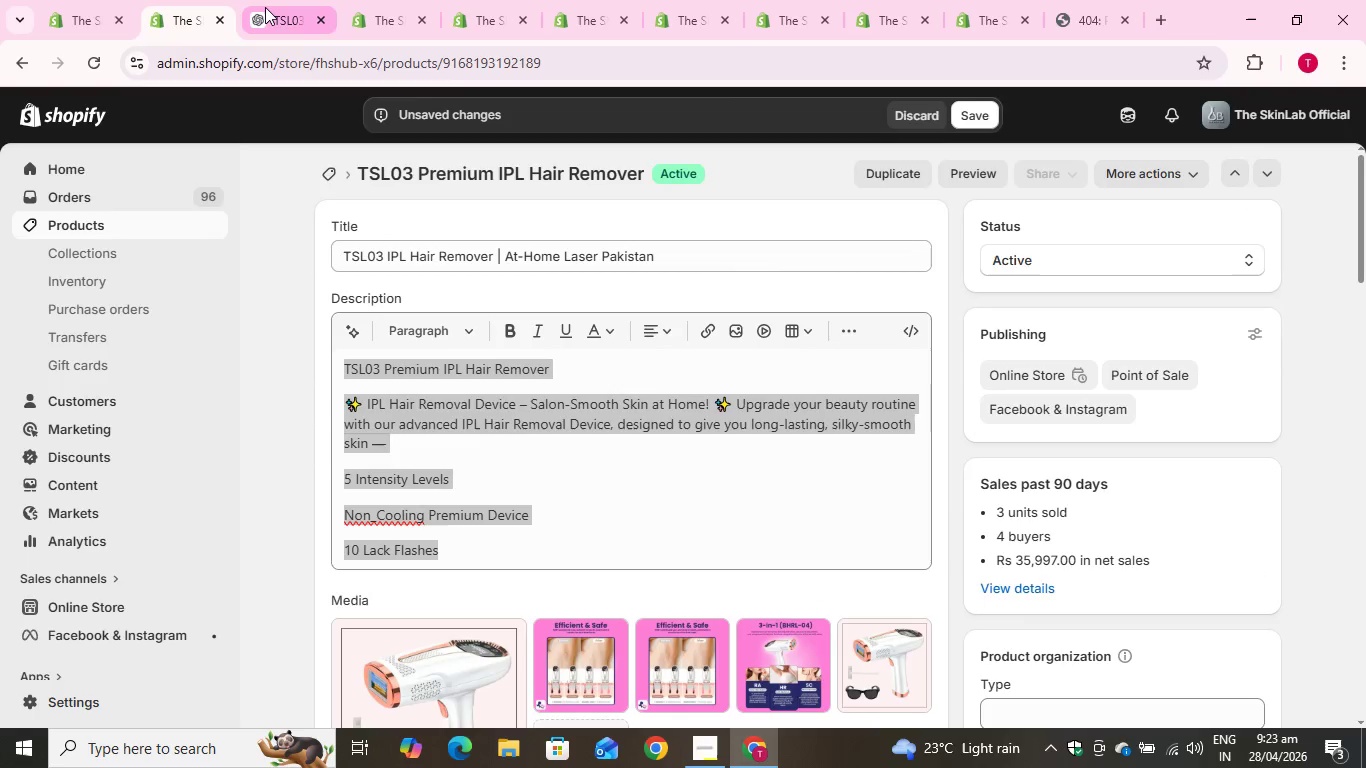 
left_click([264, 7])
 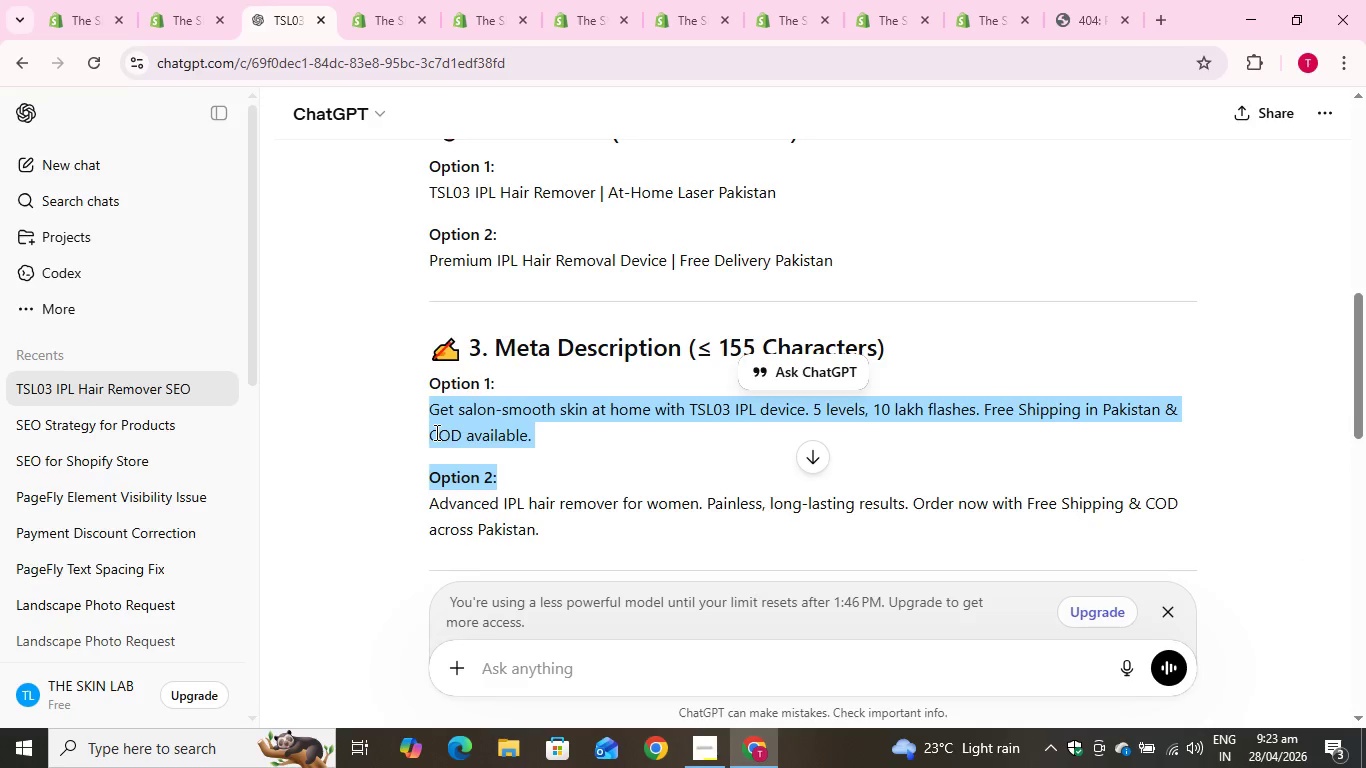 
scroll: coordinate [435, 432], scroll_direction: down, amount: 3.0
 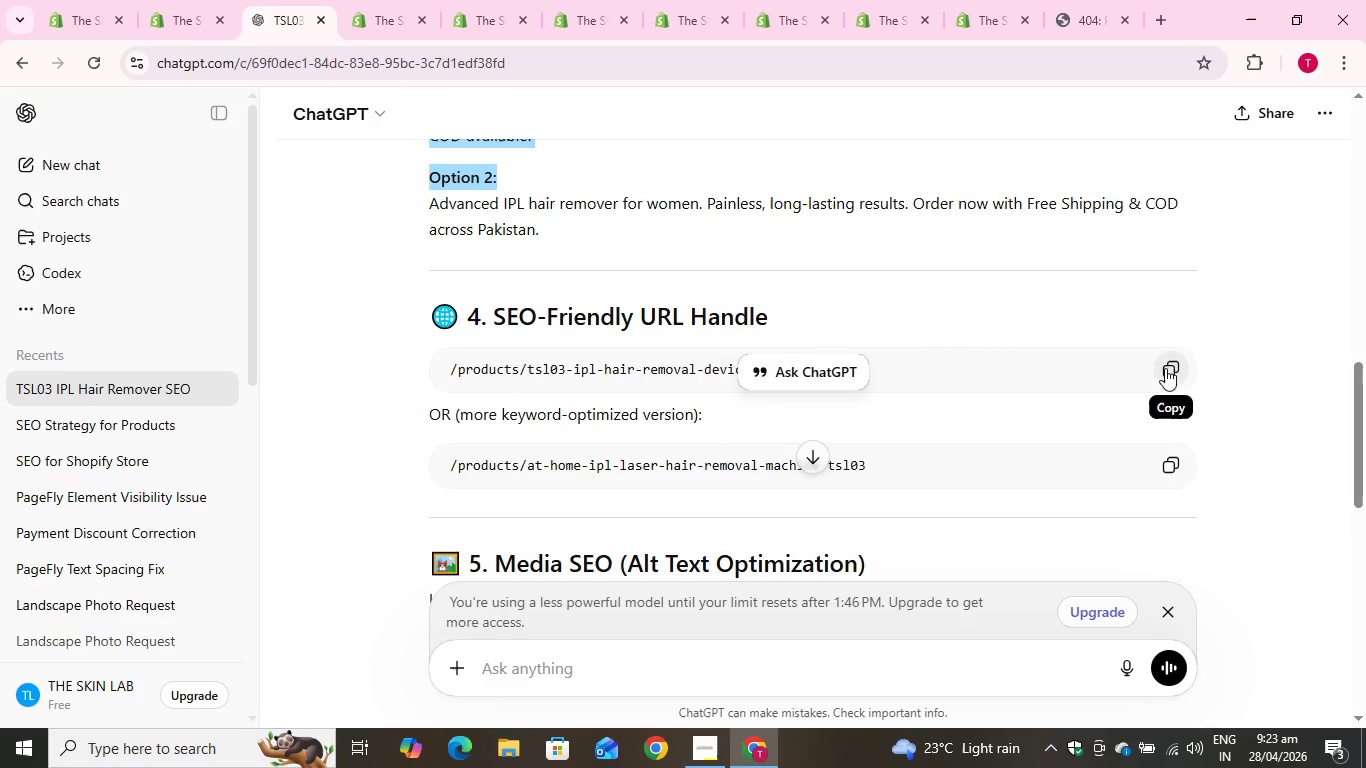 
left_click([1176, 372])
 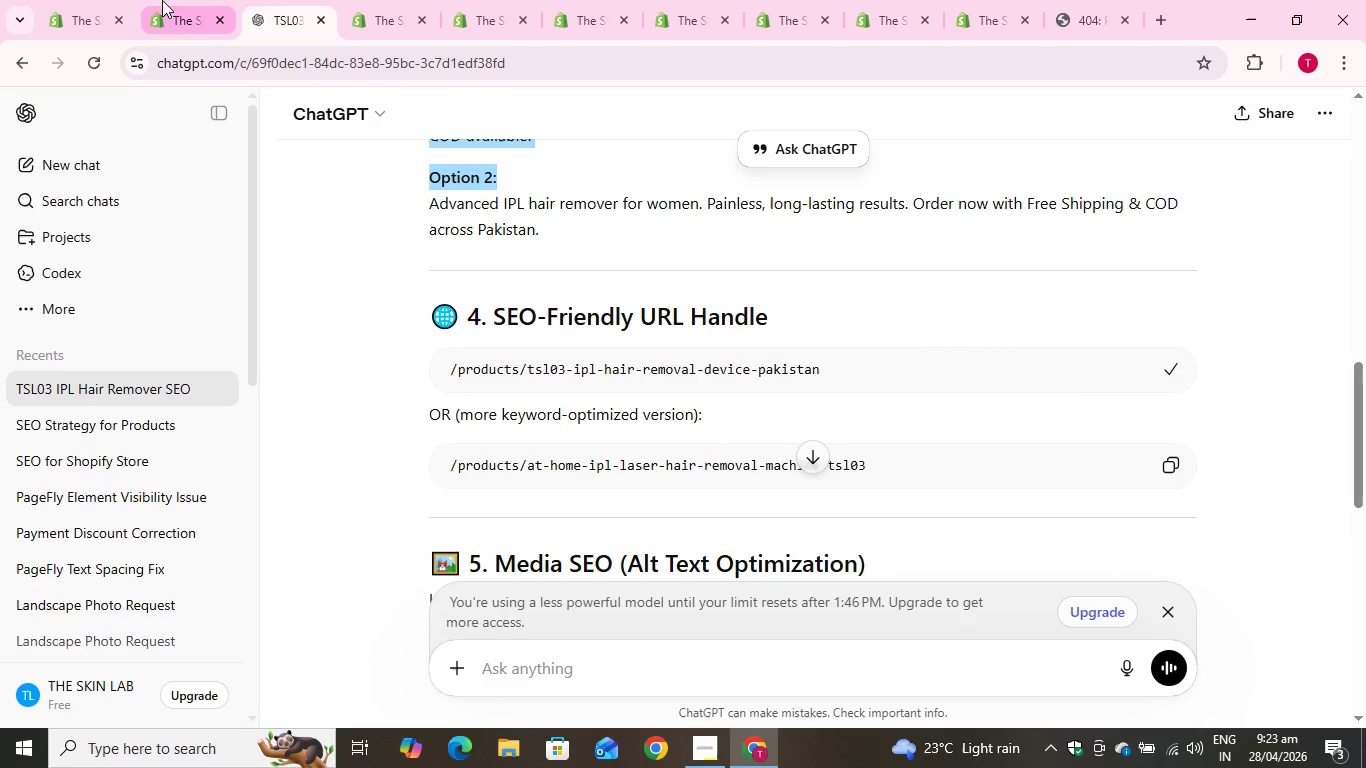 
left_click([194, 0])
 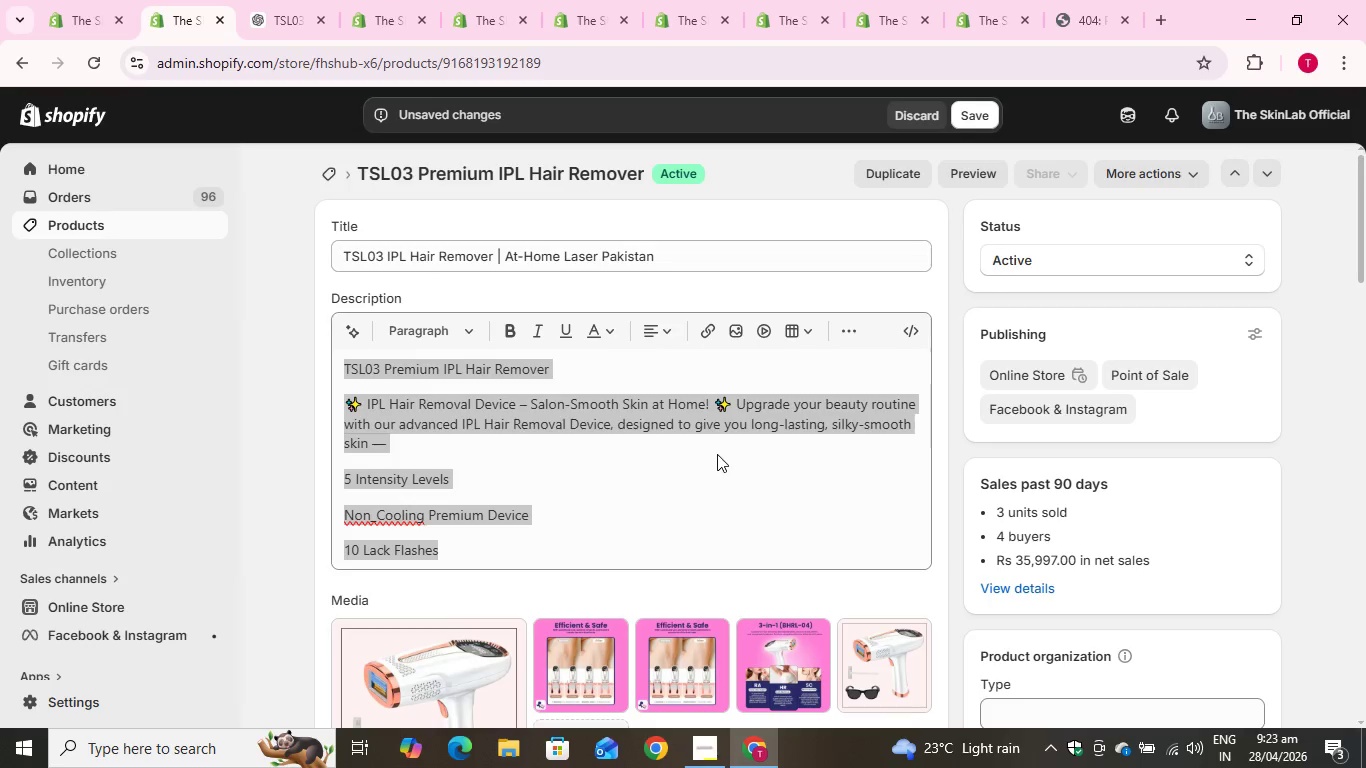 
scroll: coordinate [691, 477], scroll_direction: down, amount: 20.0
 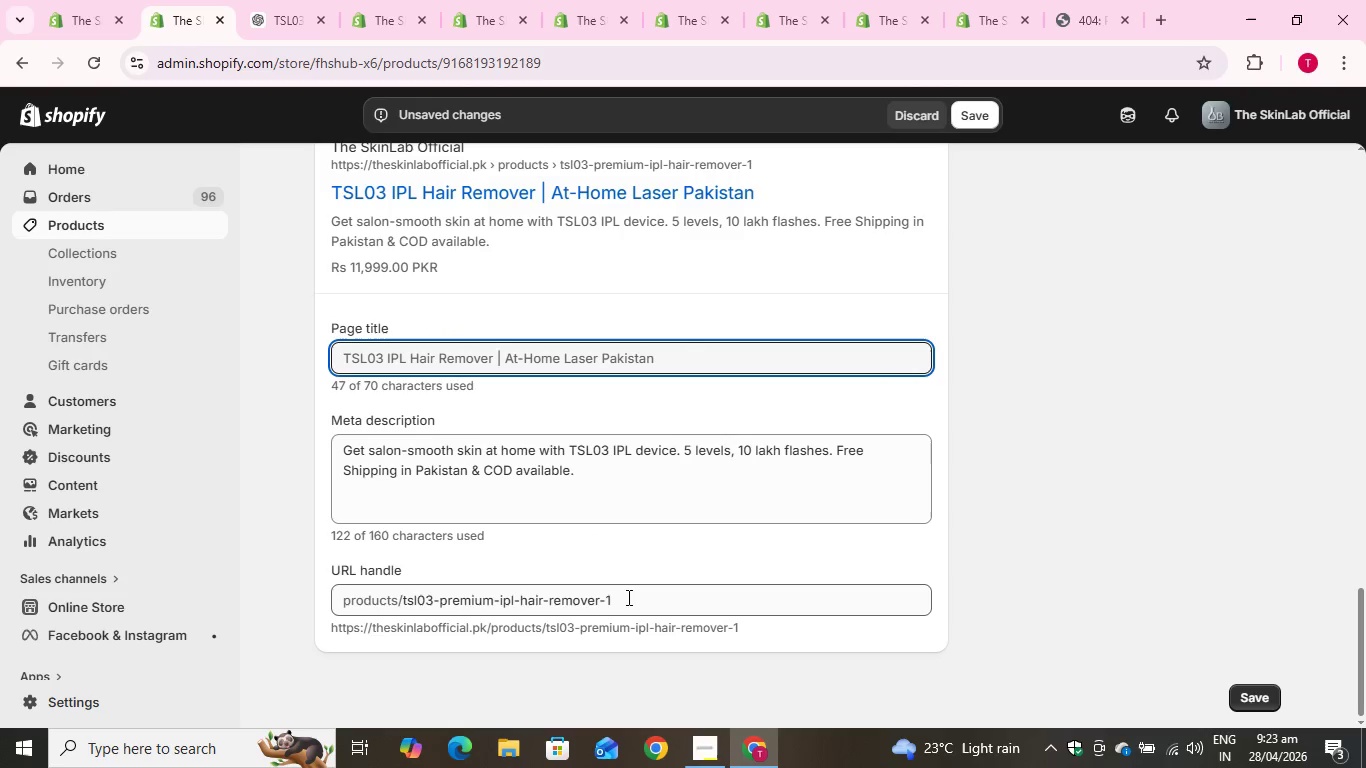 
left_click([630, 593])
 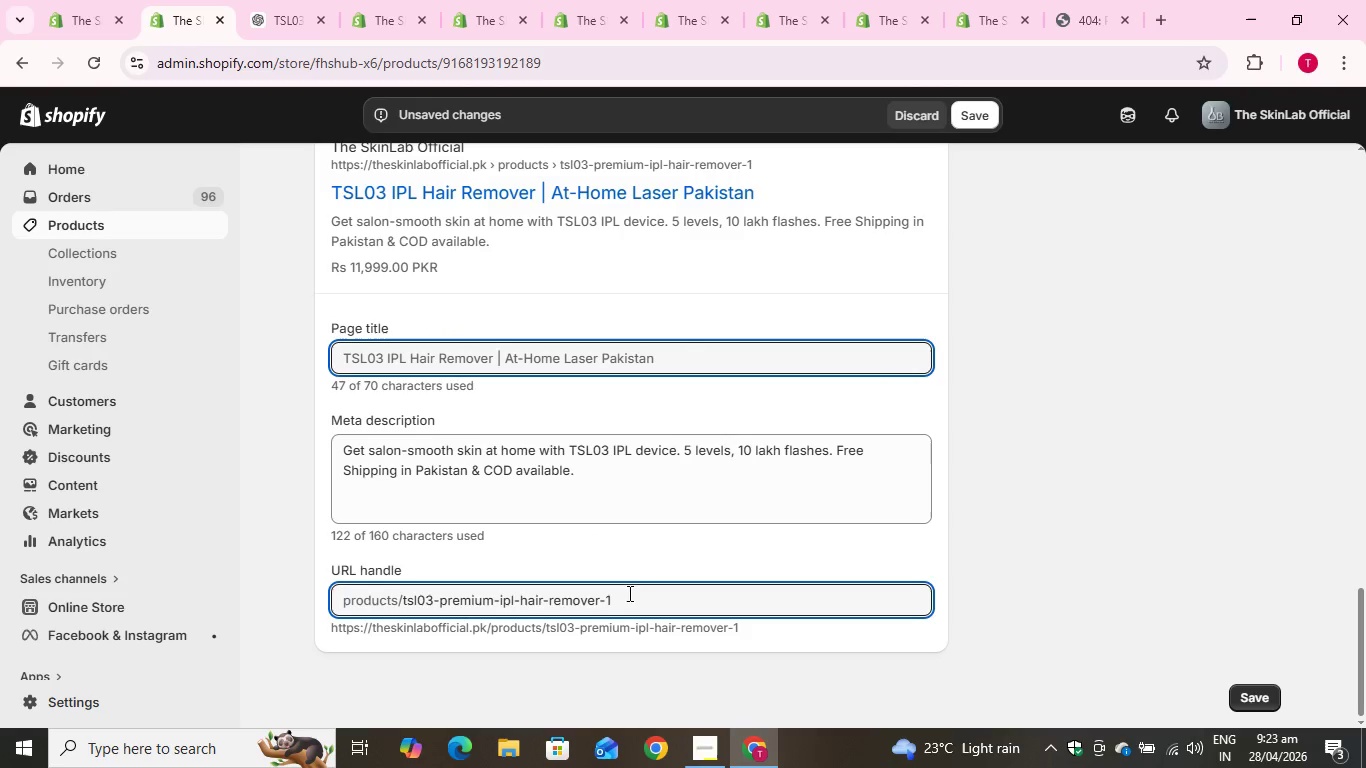 
key(Control+A)
 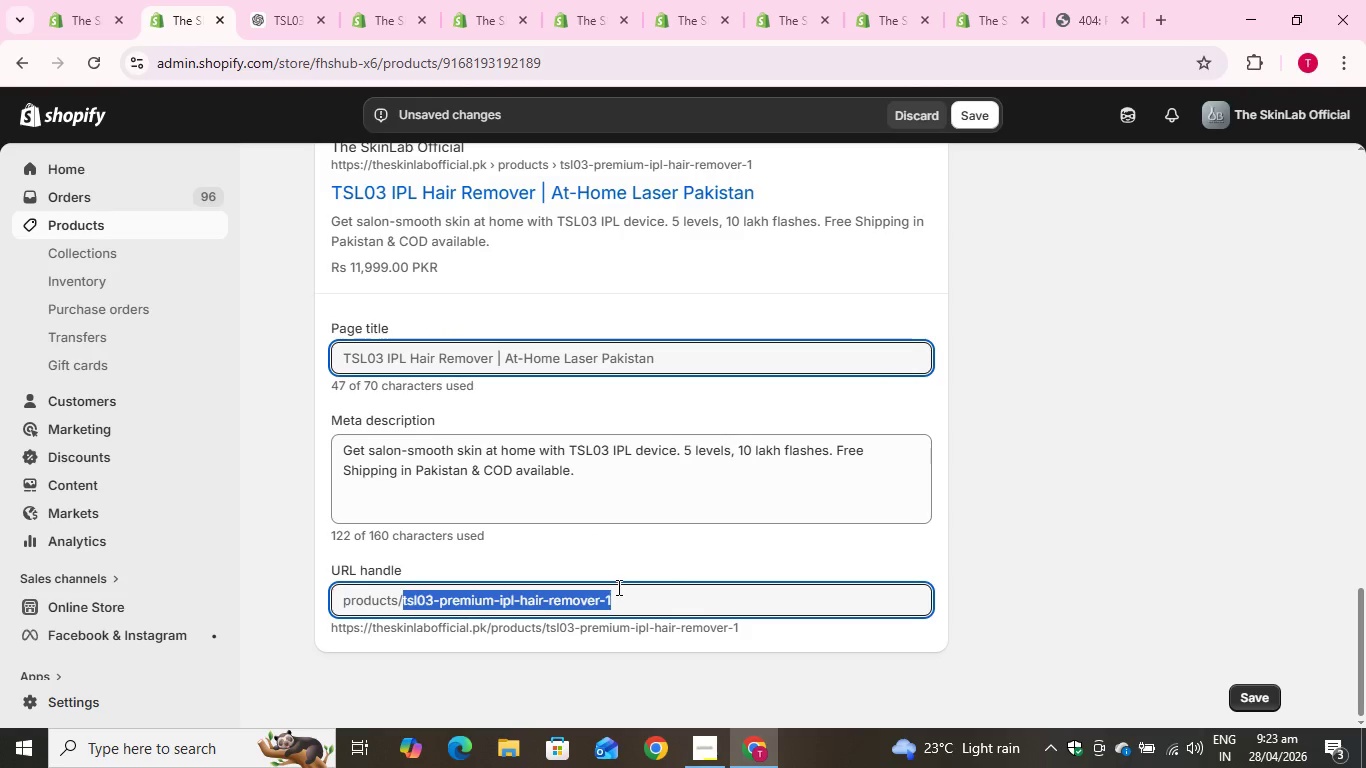 
key(Control+V)
 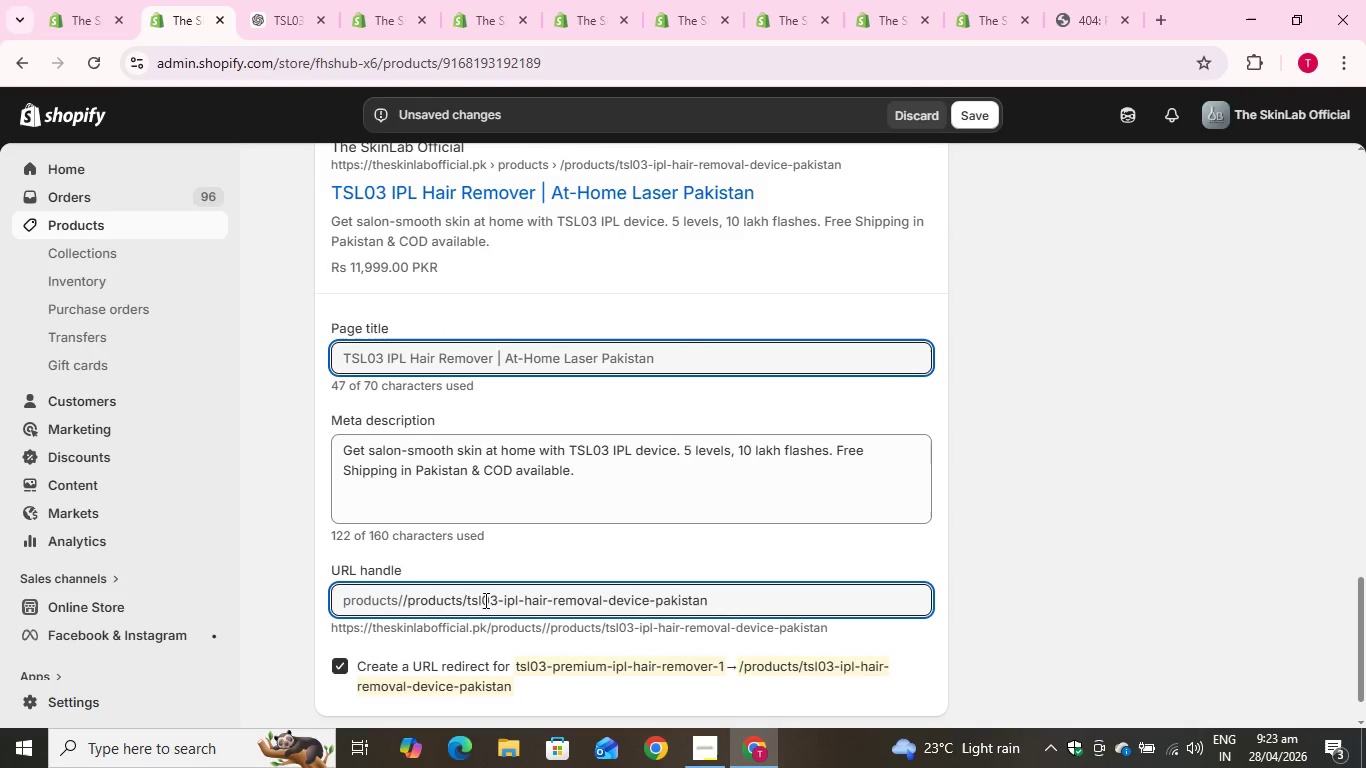 
left_click_drag(start_coordinate=[465, 600], to_coordinate=[392, 606])
 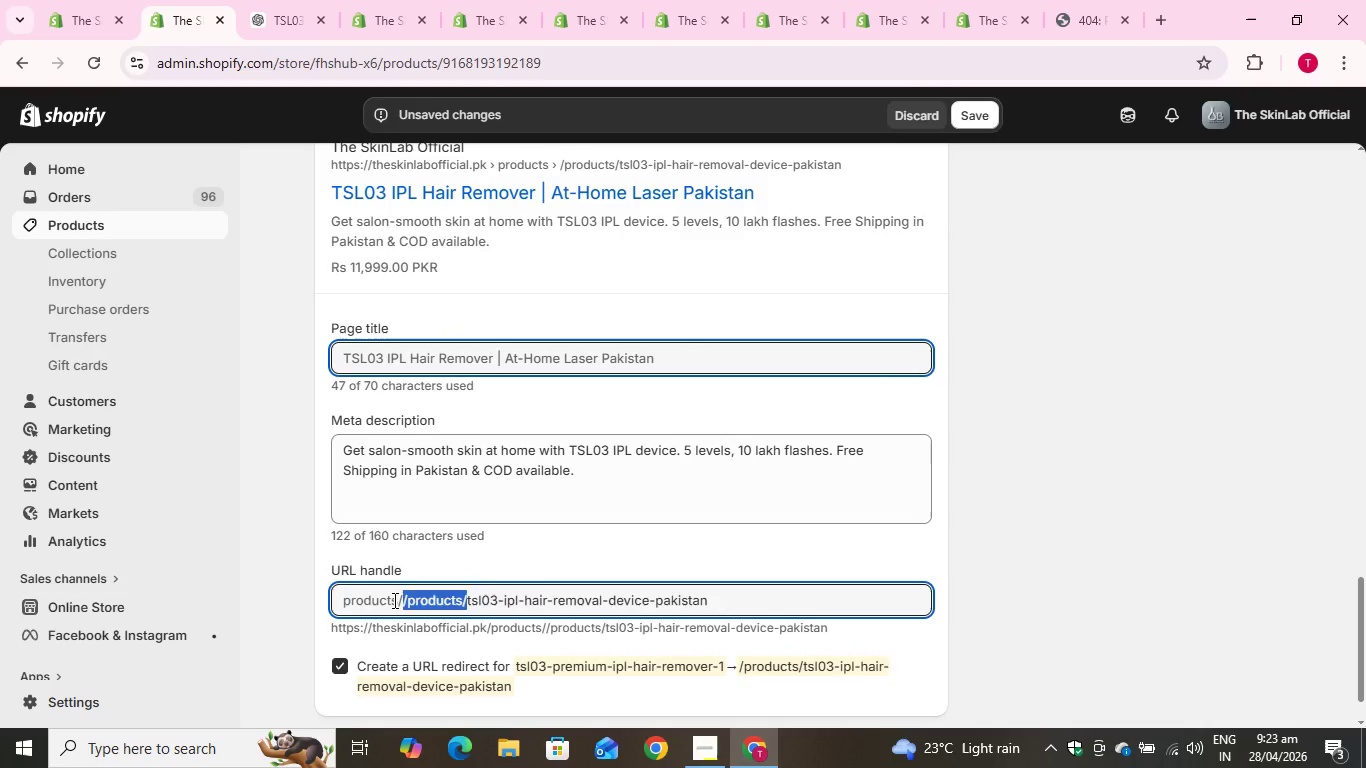 
key(Backspace)
 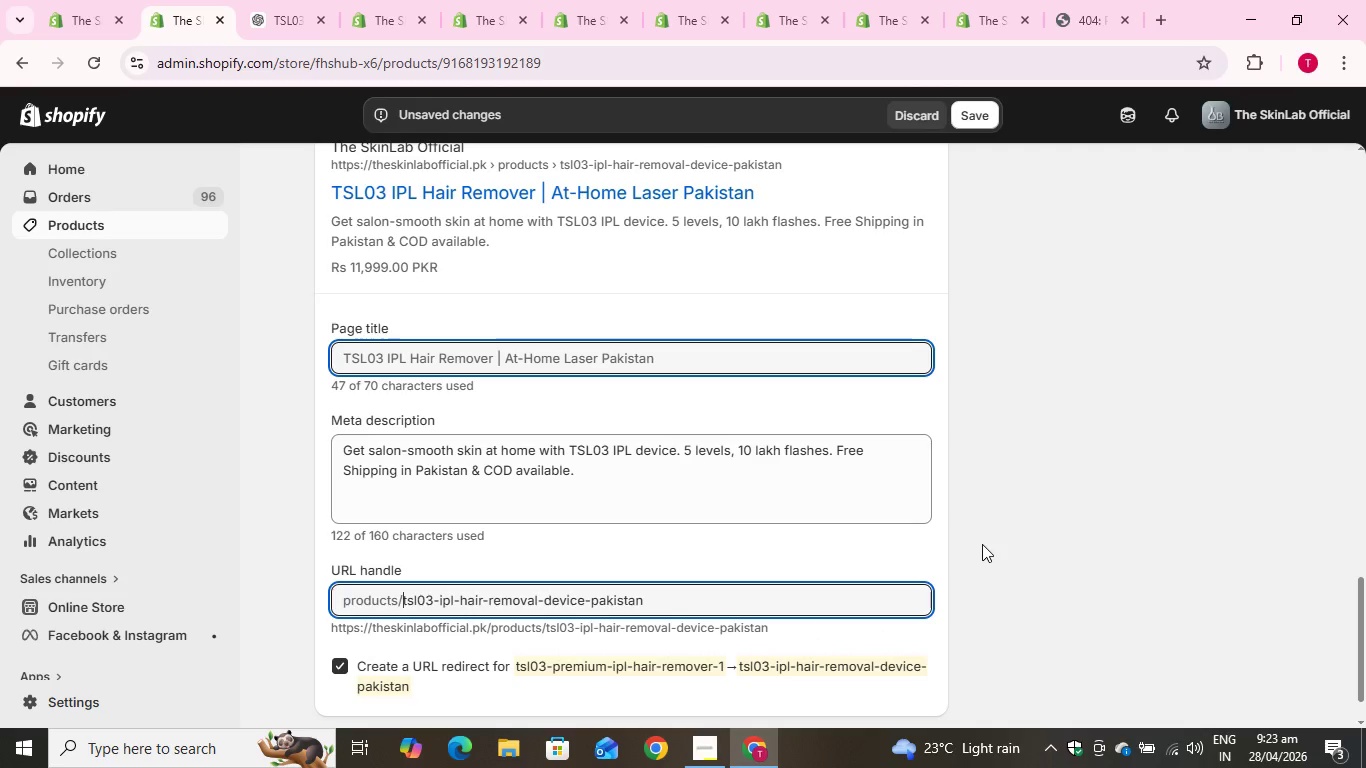 
scroll: coordinate [680, 474], scroll_direction: up, amount: 30.0
 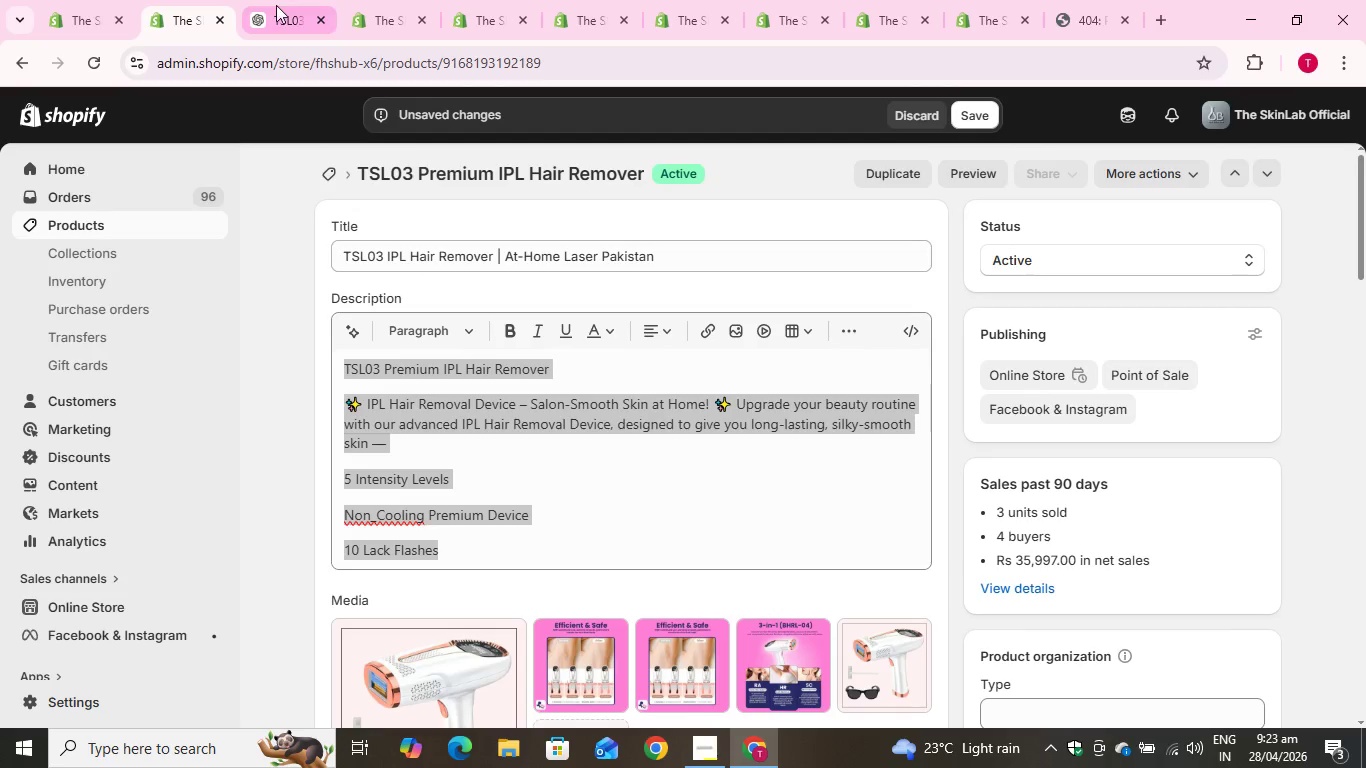 
left_click([274, 7])
 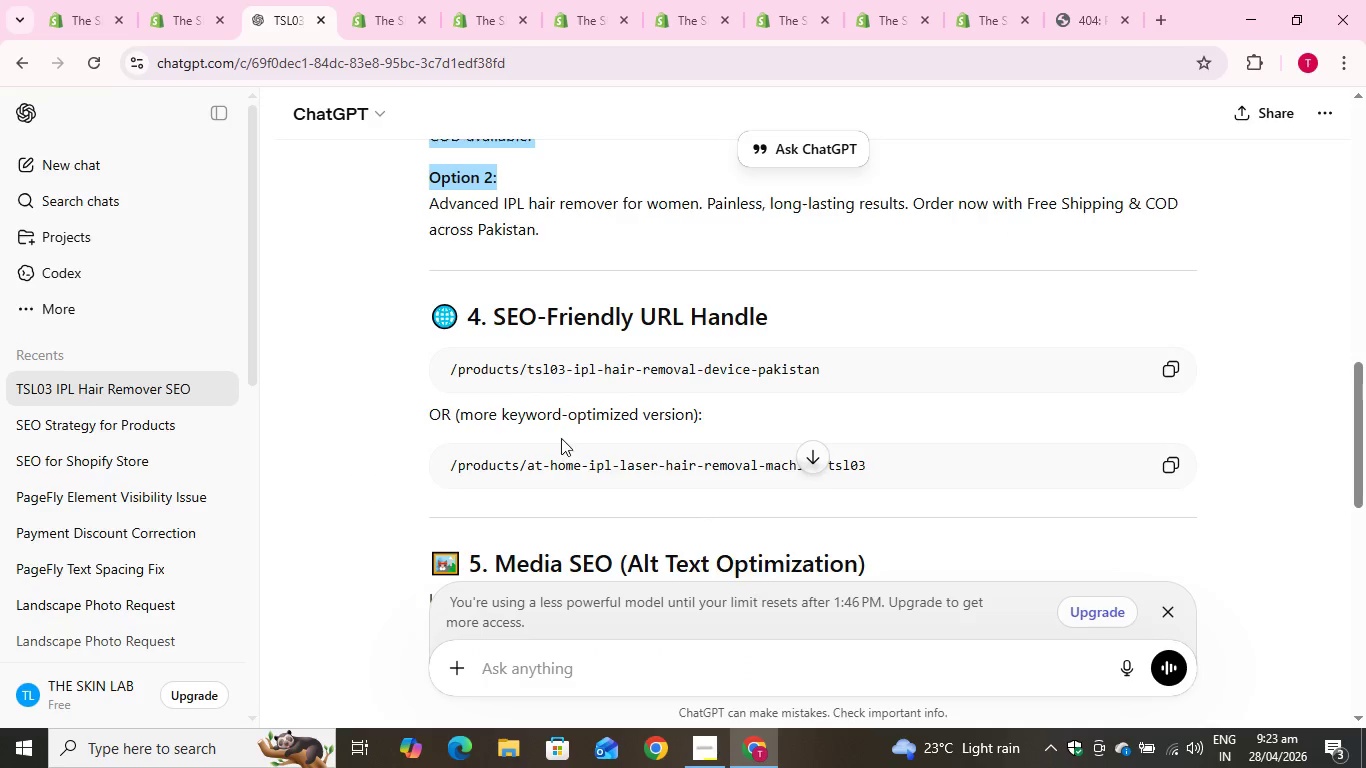 
scroll: coordinate [547, 437], scroll_direction: down, amount: 10.0
 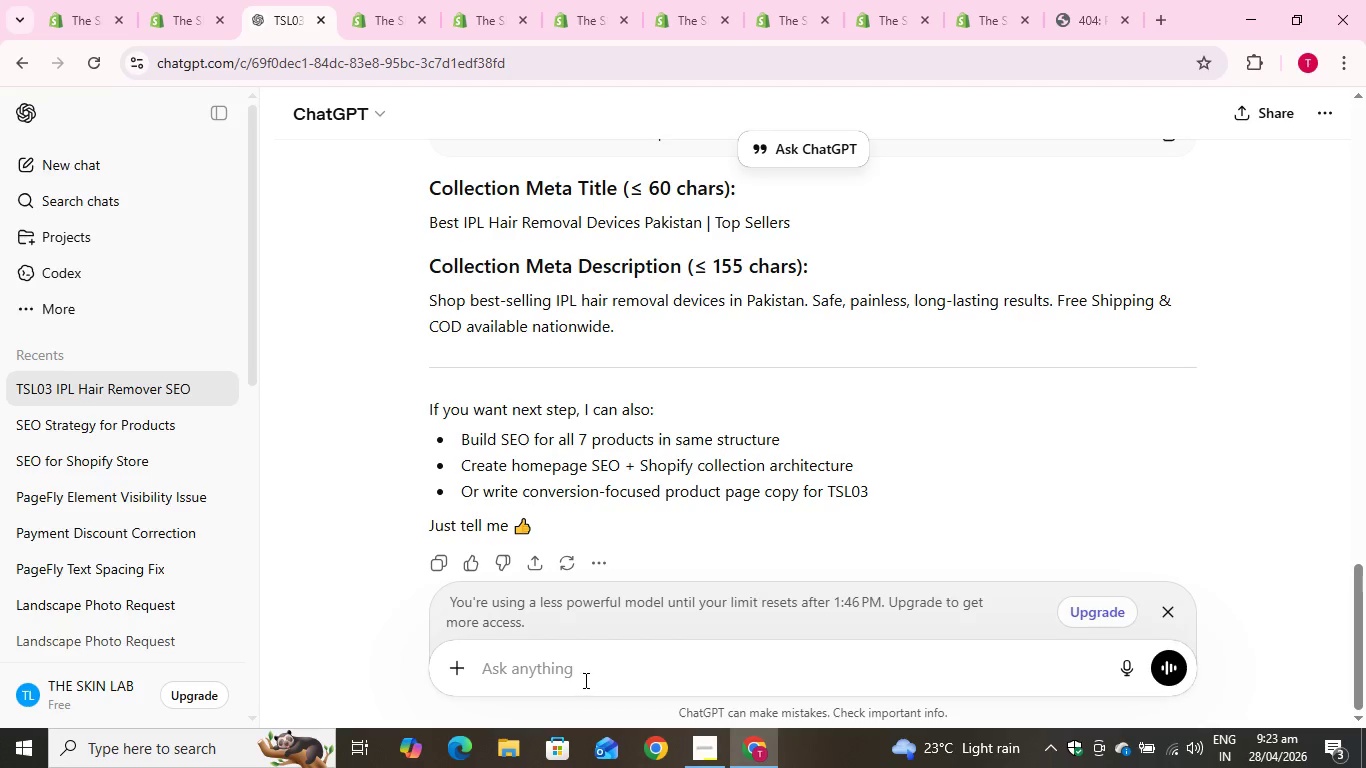 
left_click([584, 680])
 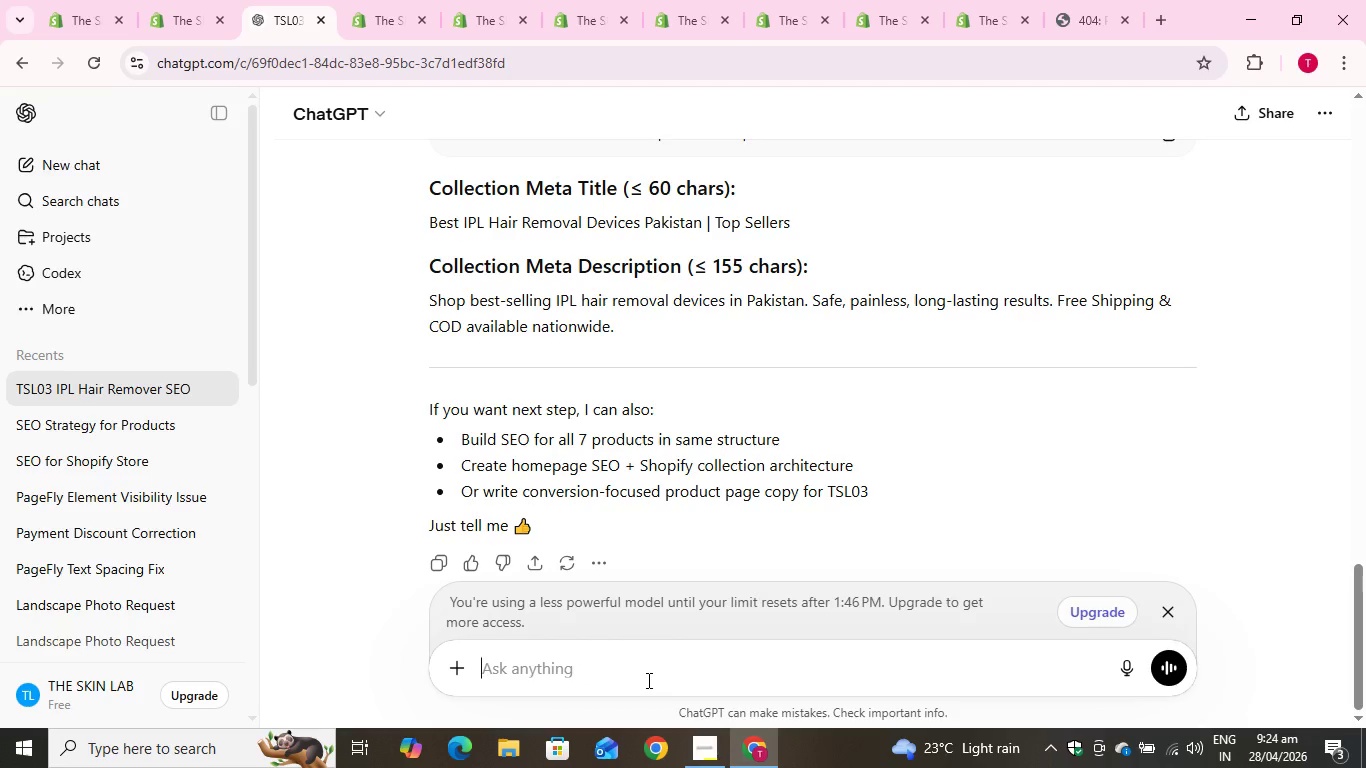 
left_click([647, 680])
 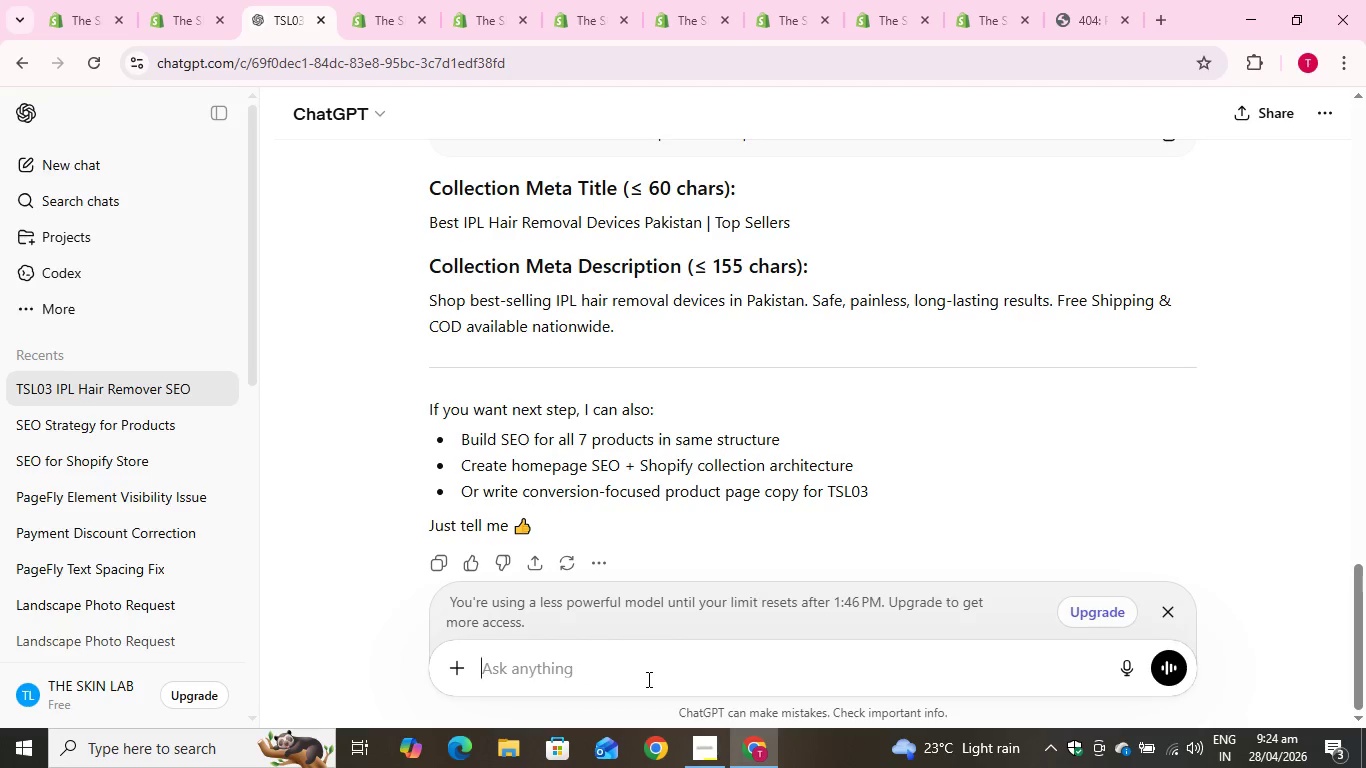 
wait(5.8)
 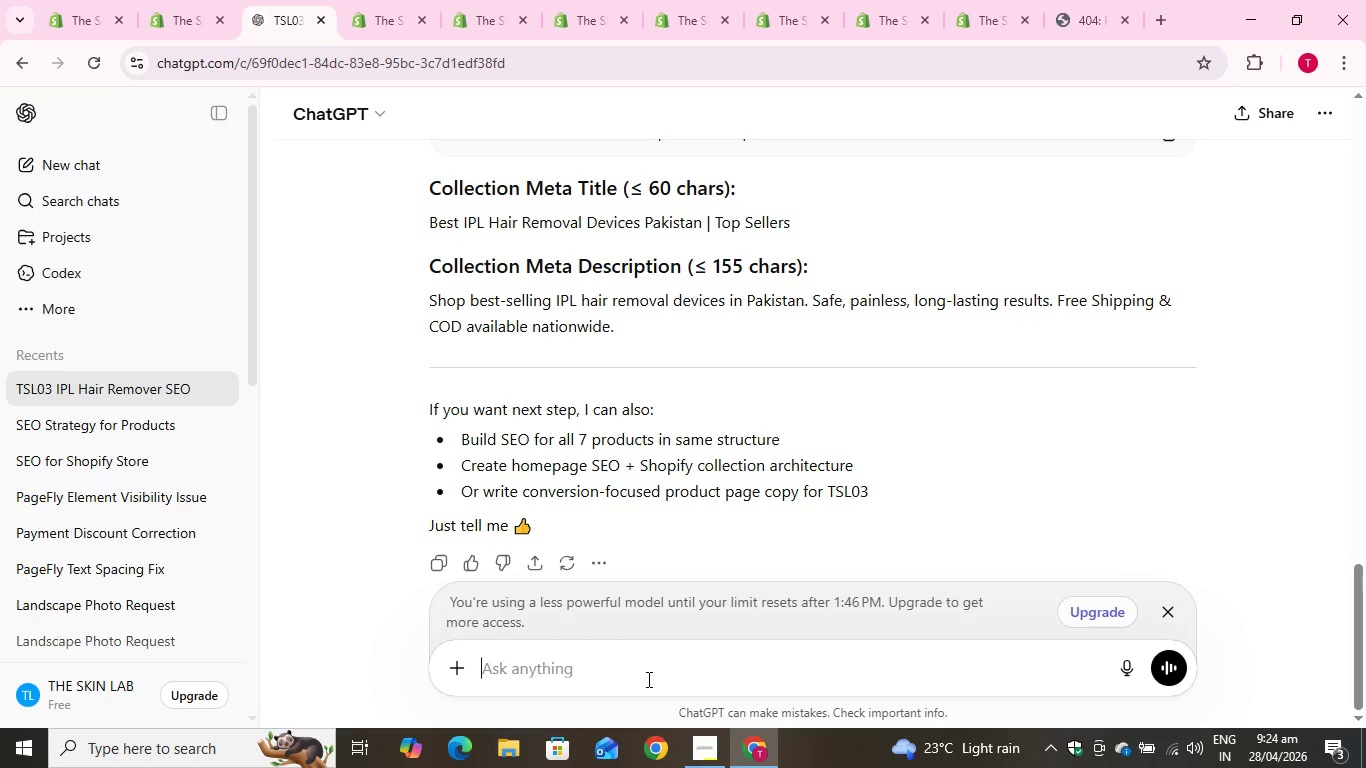 
type(instead of primary and secondary you should write a complete smart description and title for mapping)
 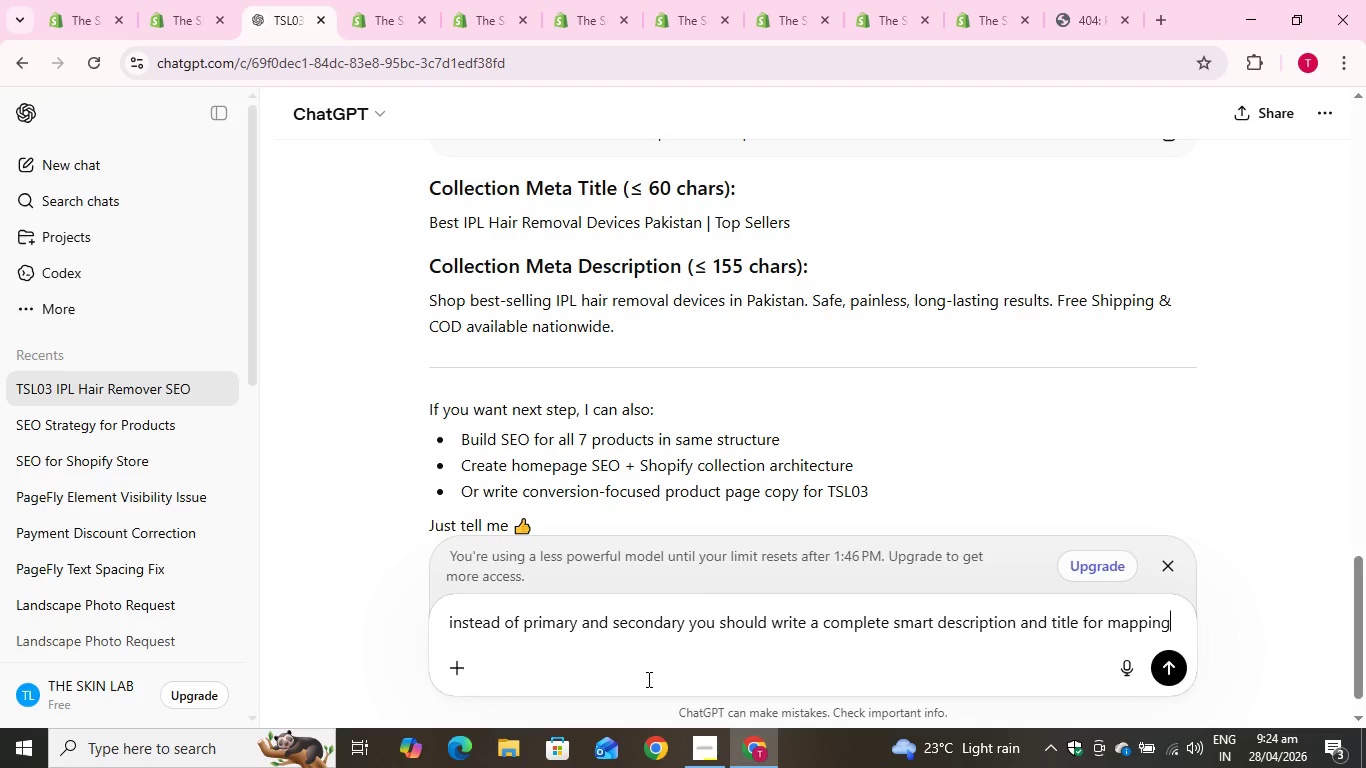 
key(Enter)
 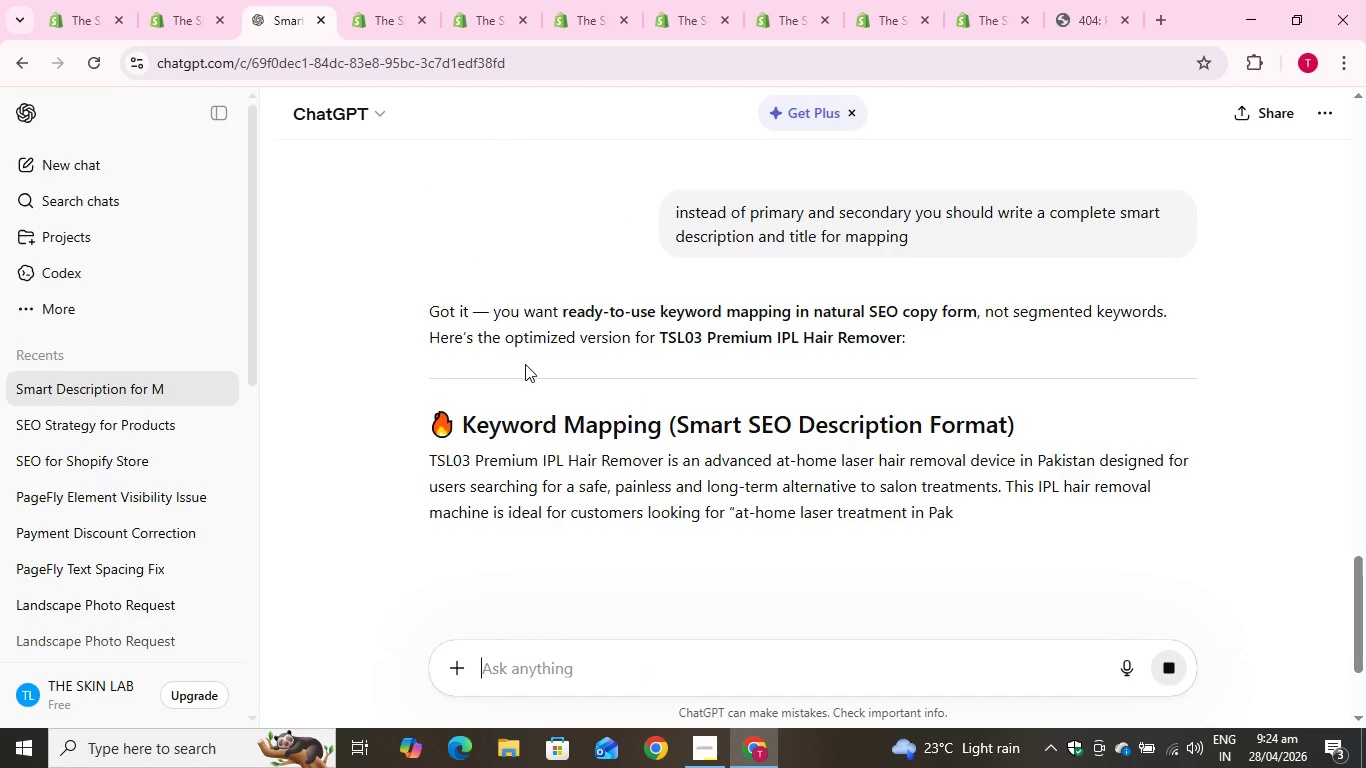 
scroll: coordinate [505, 453], scroll_direction: down, amount: 2.0
 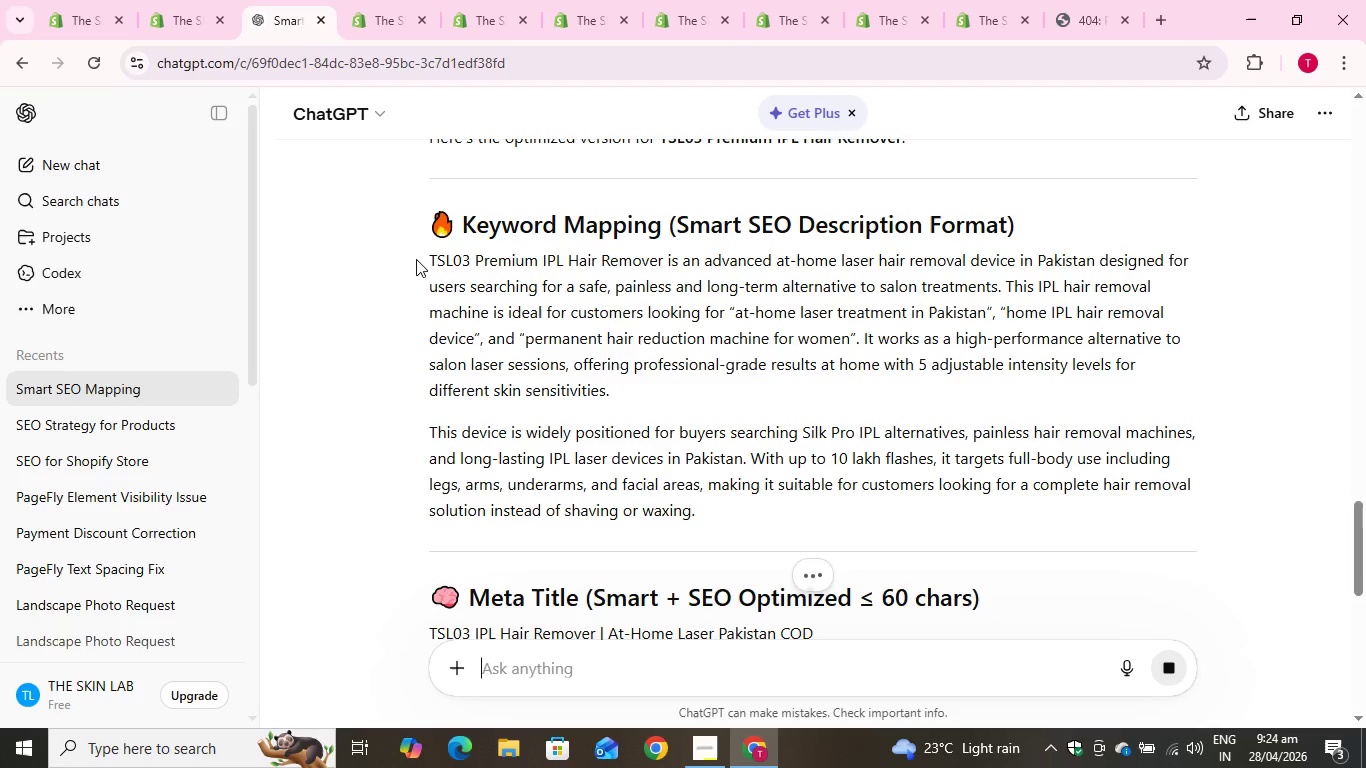 
left_click_drag(start_coordinate=[416, 259], to_coordinate=[740, 529])
 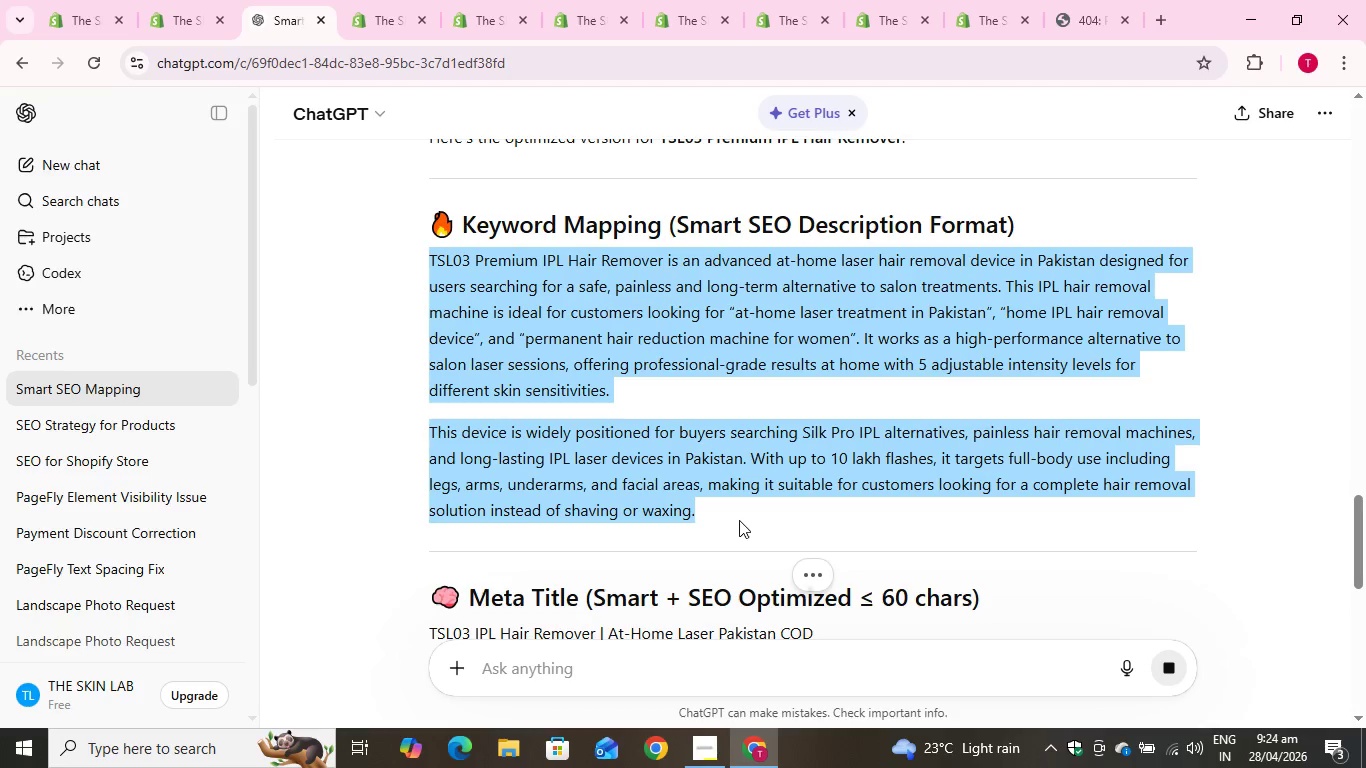 
key(Control+C)
 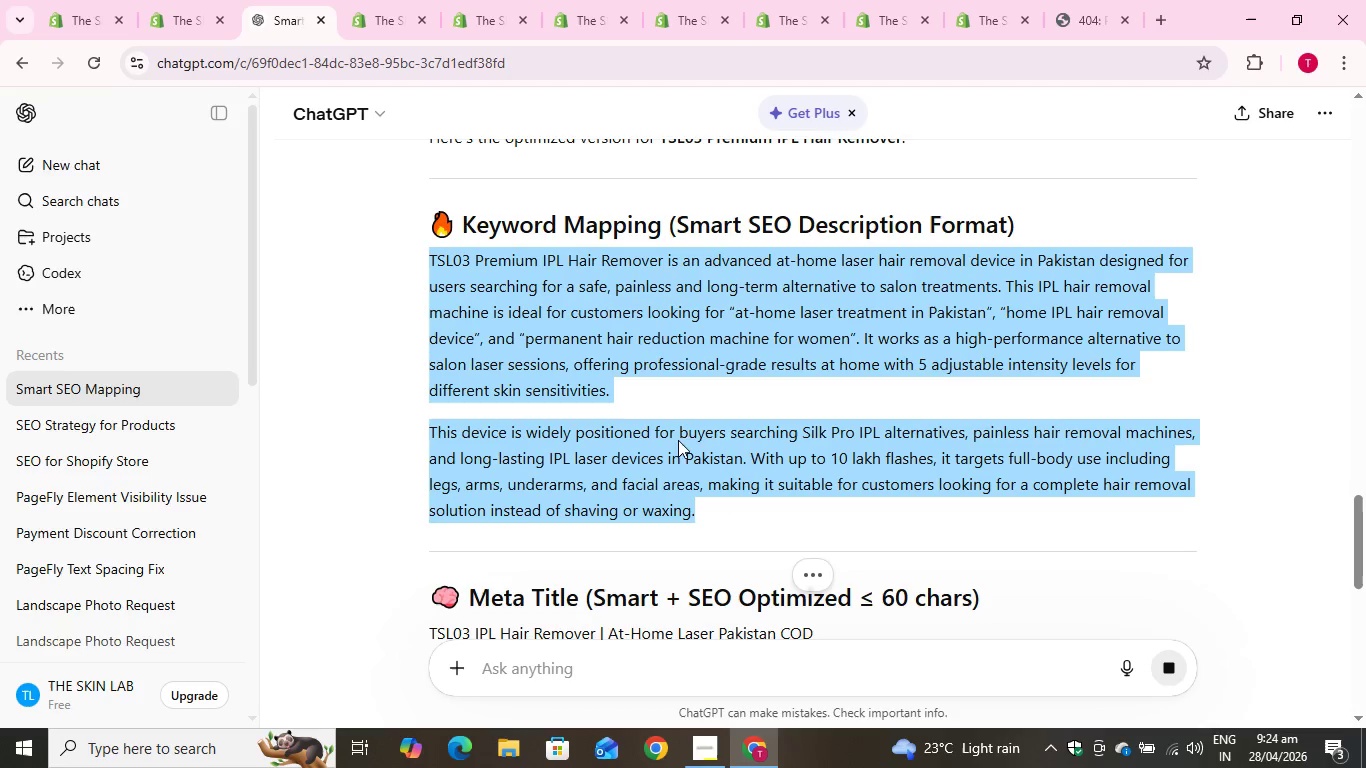 
key(Control+C)
 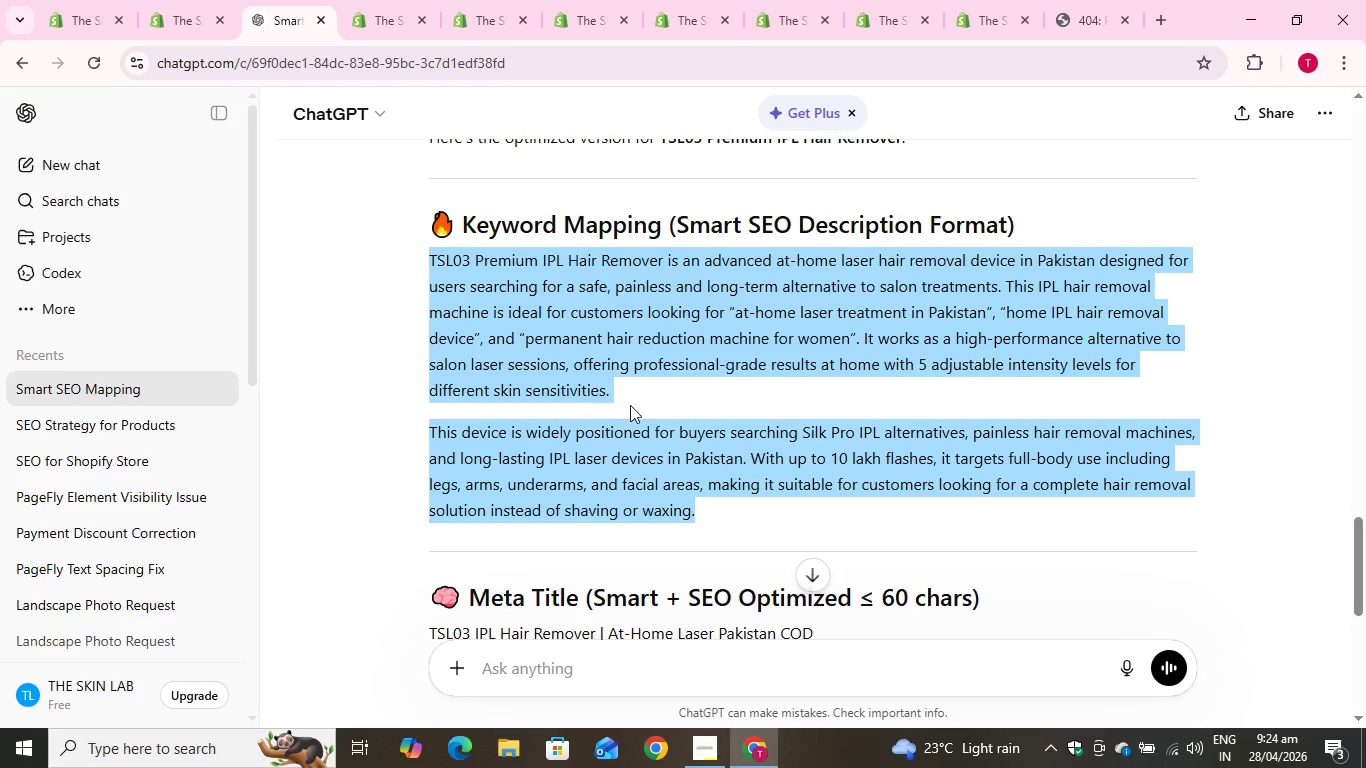 
key(Control+C)
 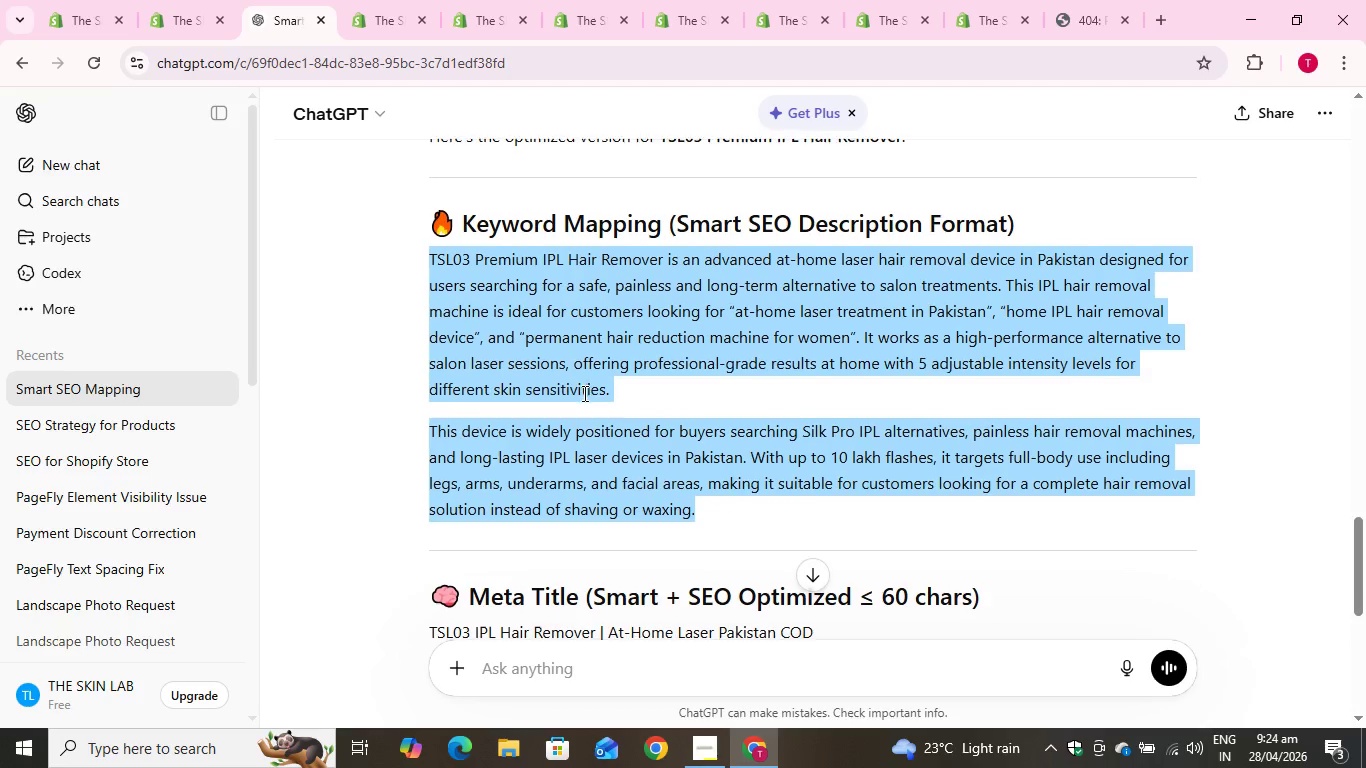 
scroll: coordinate [583, 393], scroll_direction: down, amount: 5.0
 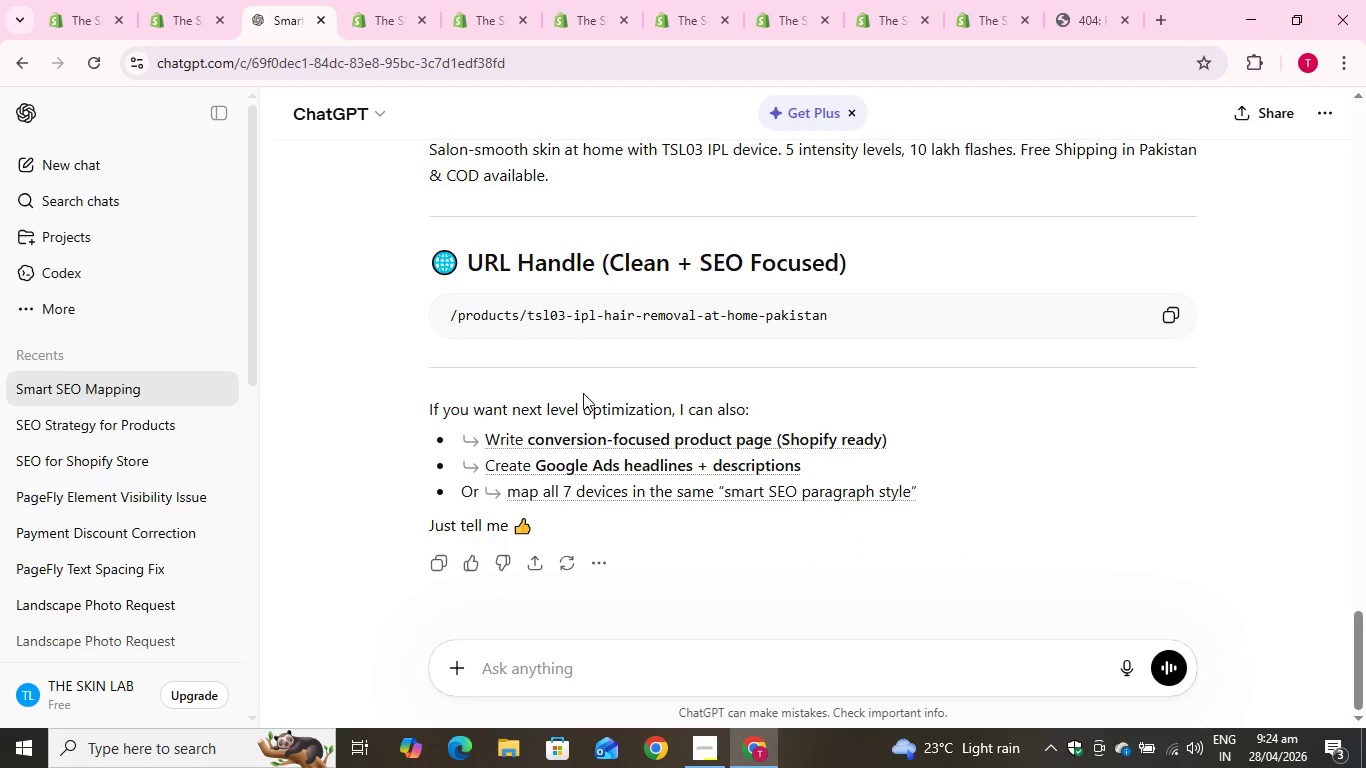 
scroll: coordinate [583, 393], scroll_direction: up, amount: 5.0
 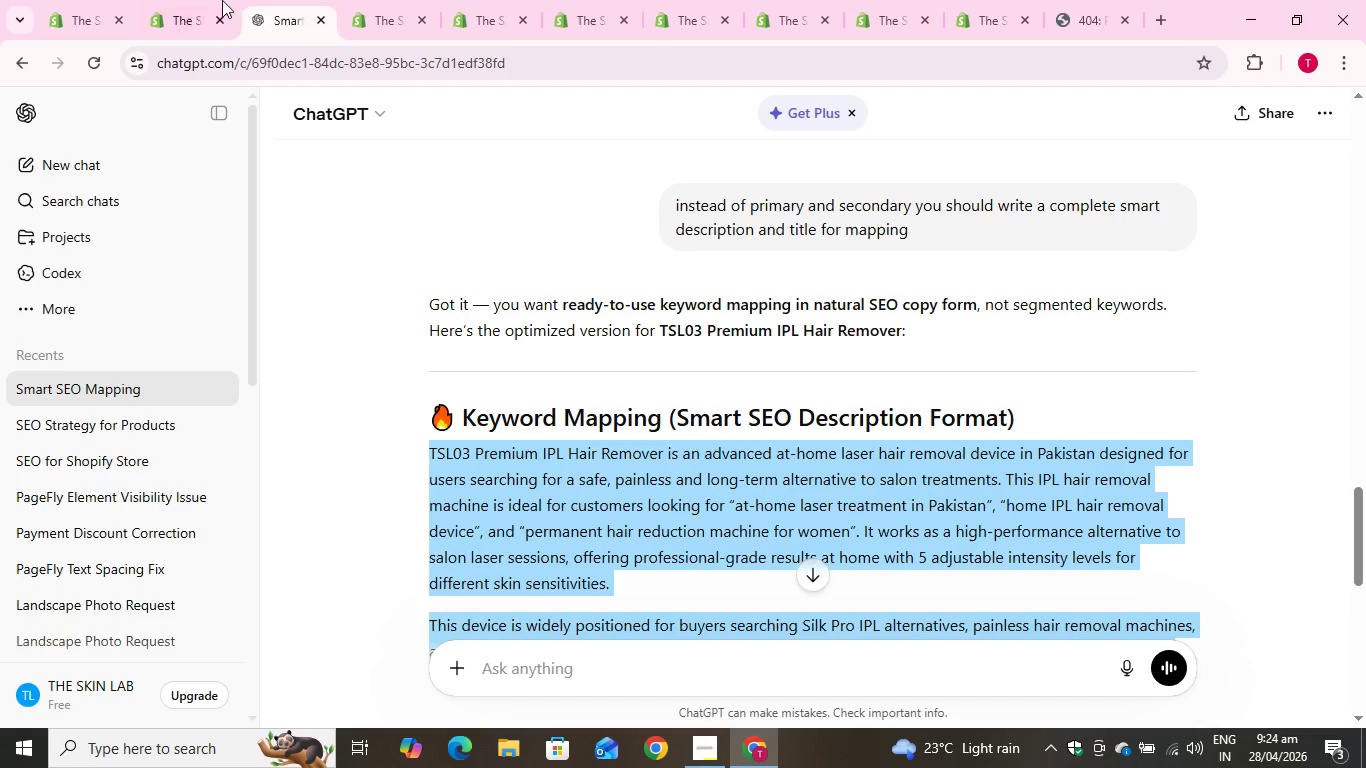 
left_click([193, 2])
 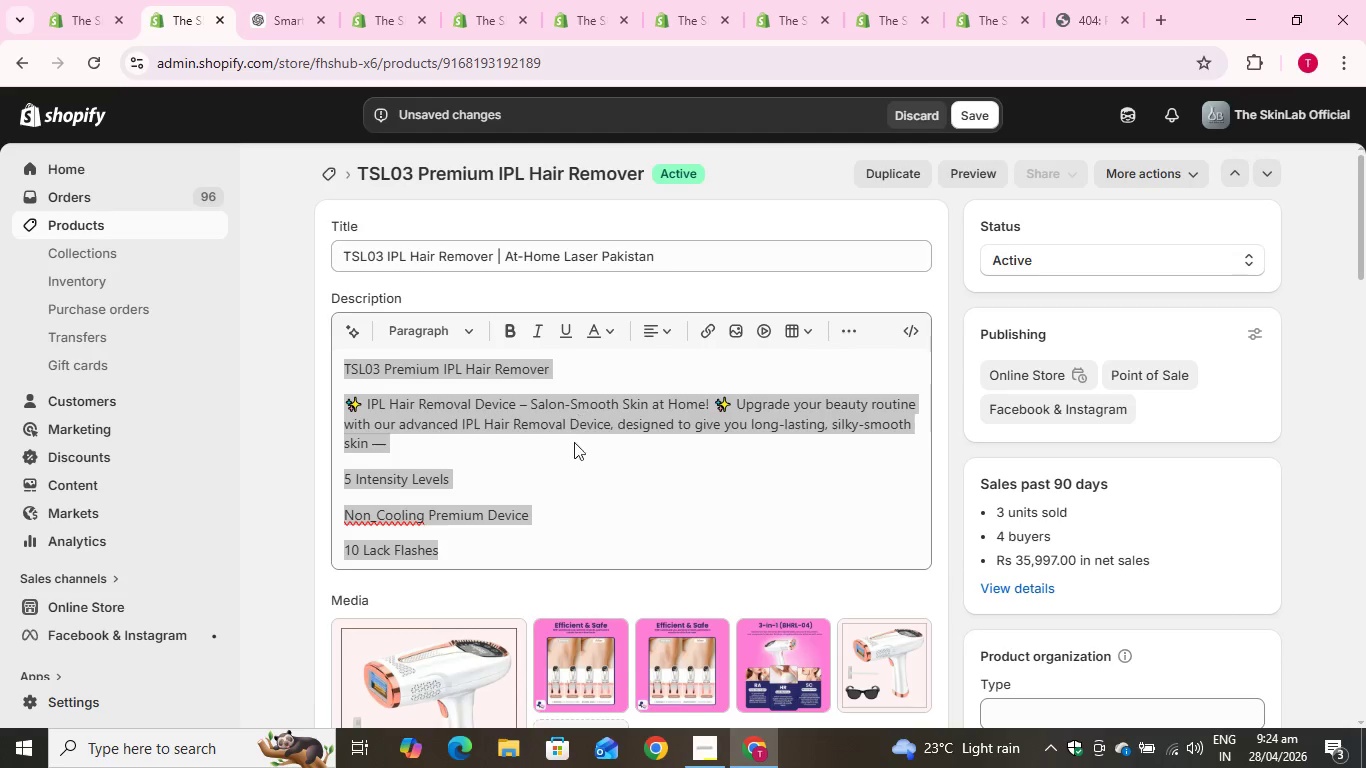 
left_click([572, 442])
 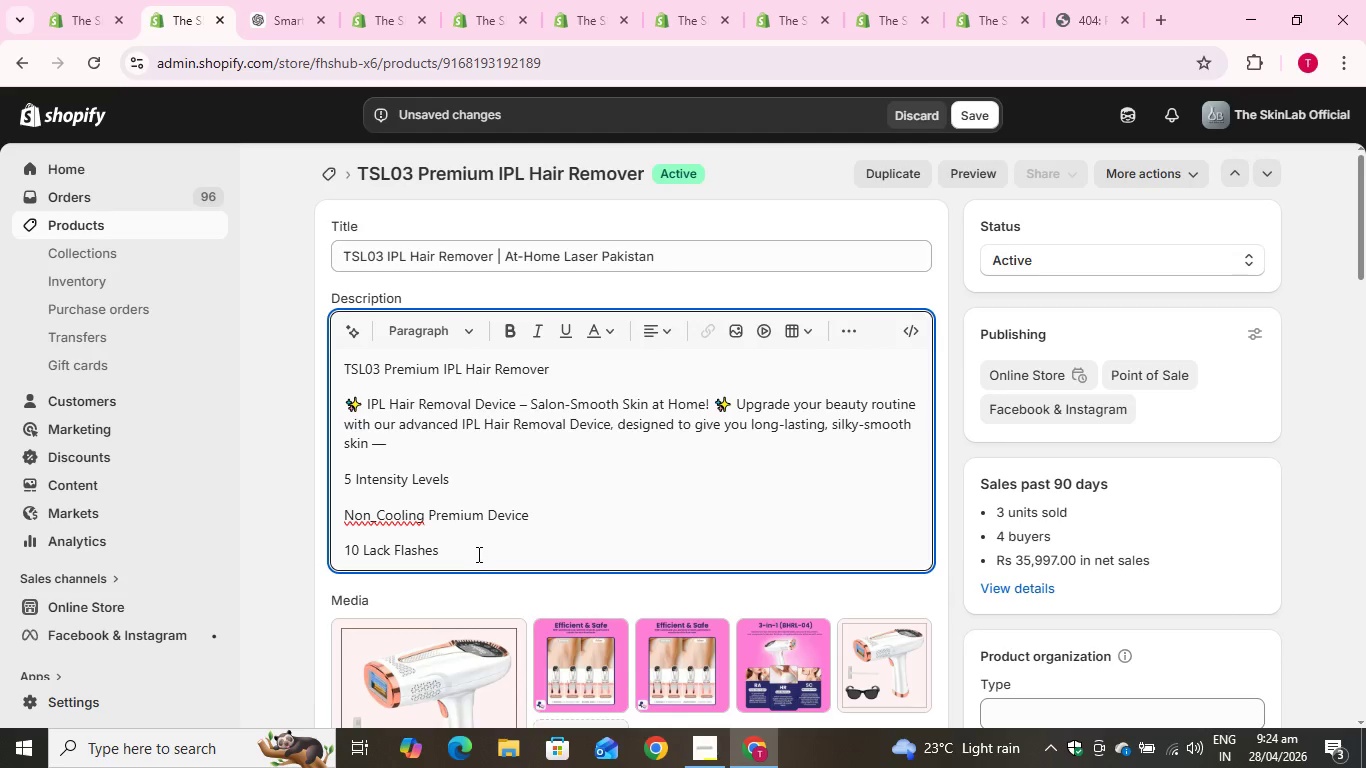 
left_click([473, 551])
 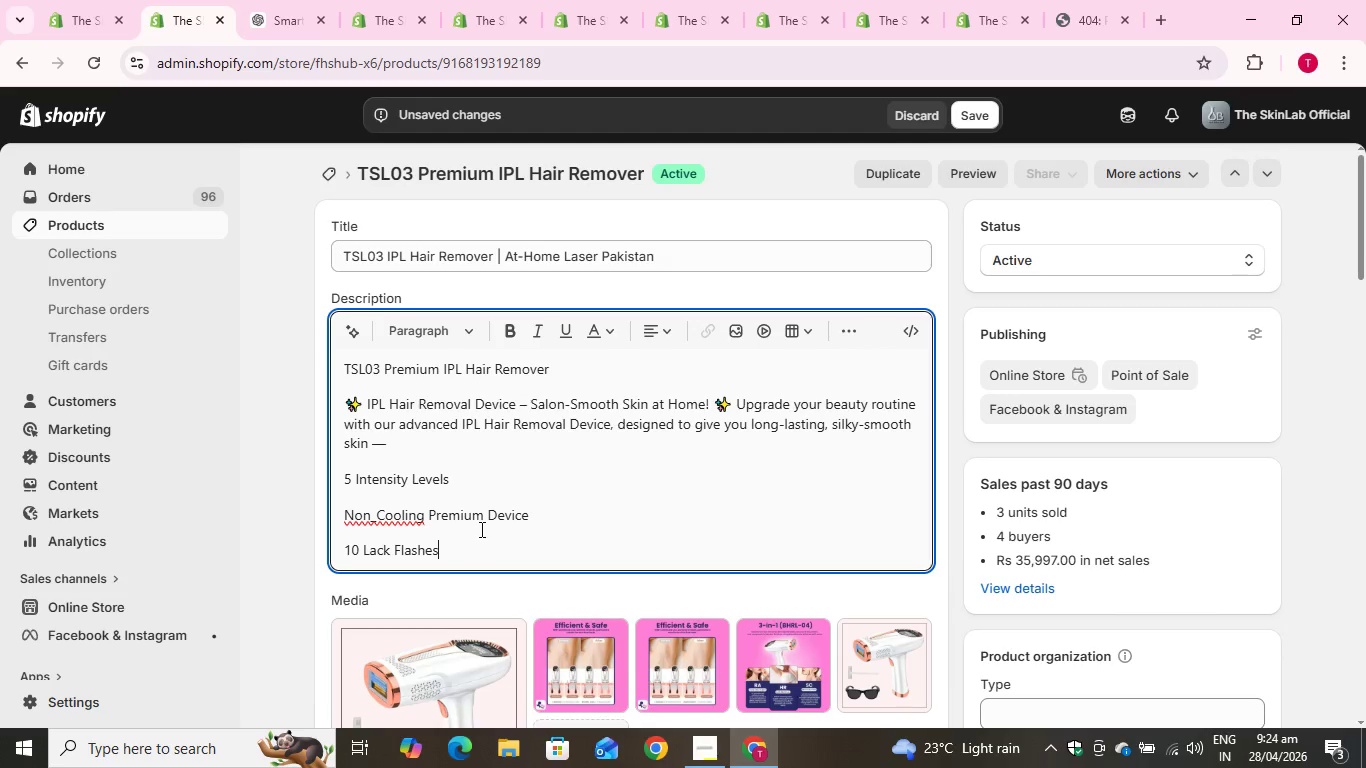 
scroll: coordinate [480, 529], scroll_direction: down, amount: 2.0
 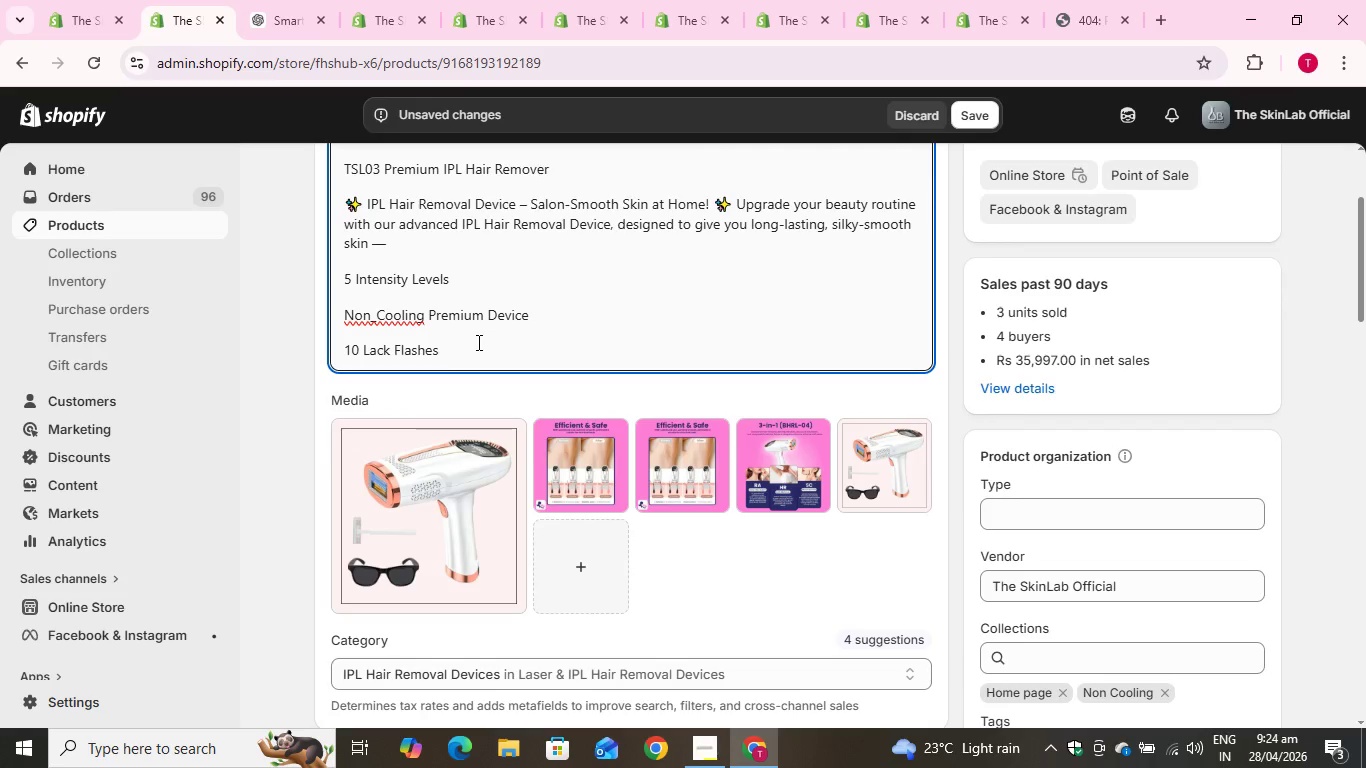 
key(Shift+Enter)
 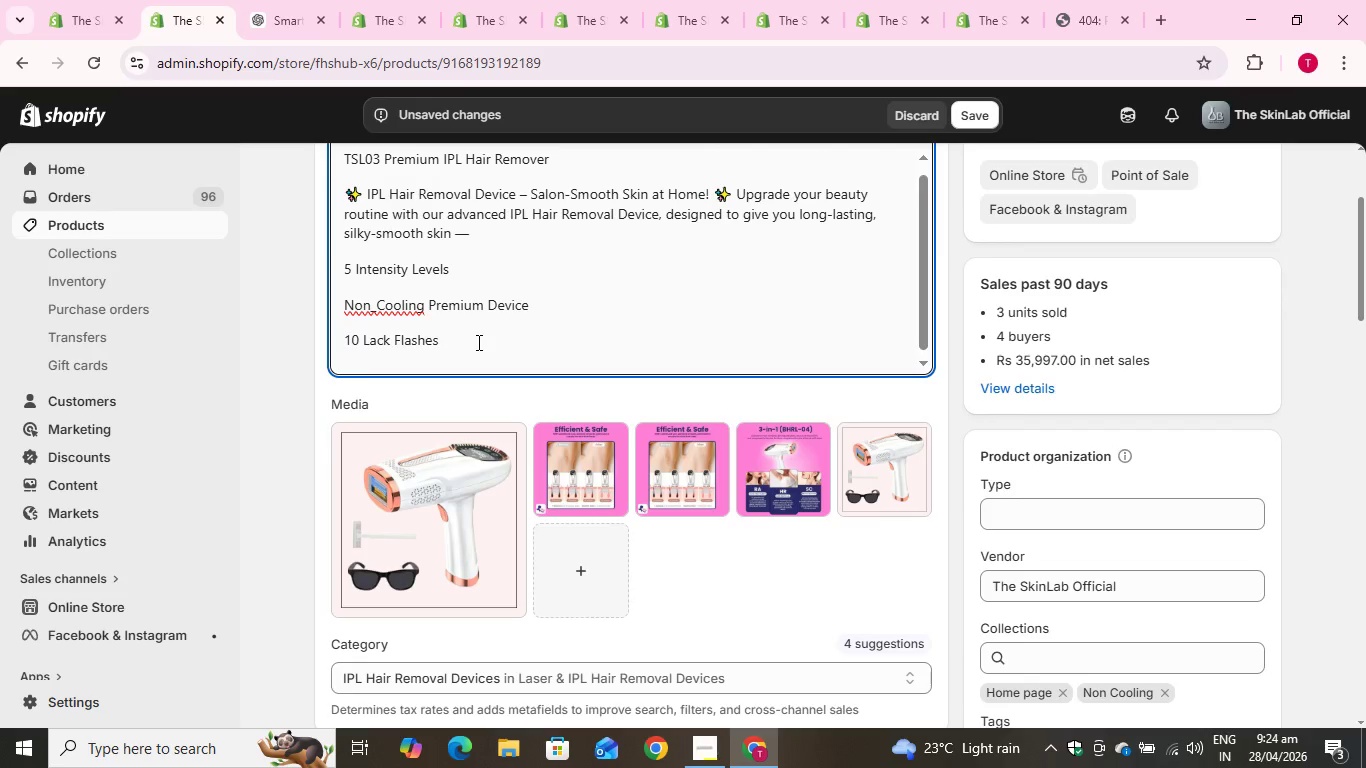 
hold_key(key=ControlLeft, duration=0.47)
 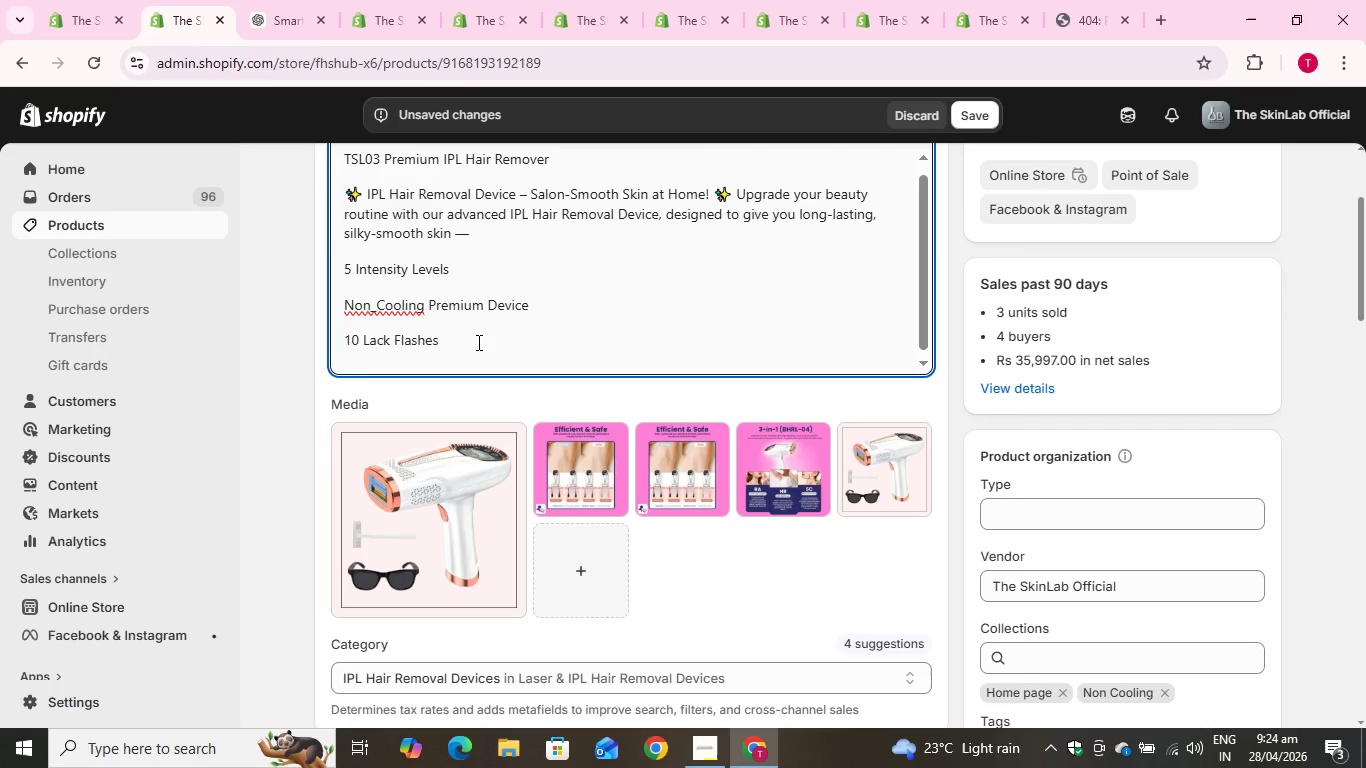 
key(Shift+ShiftRight)
 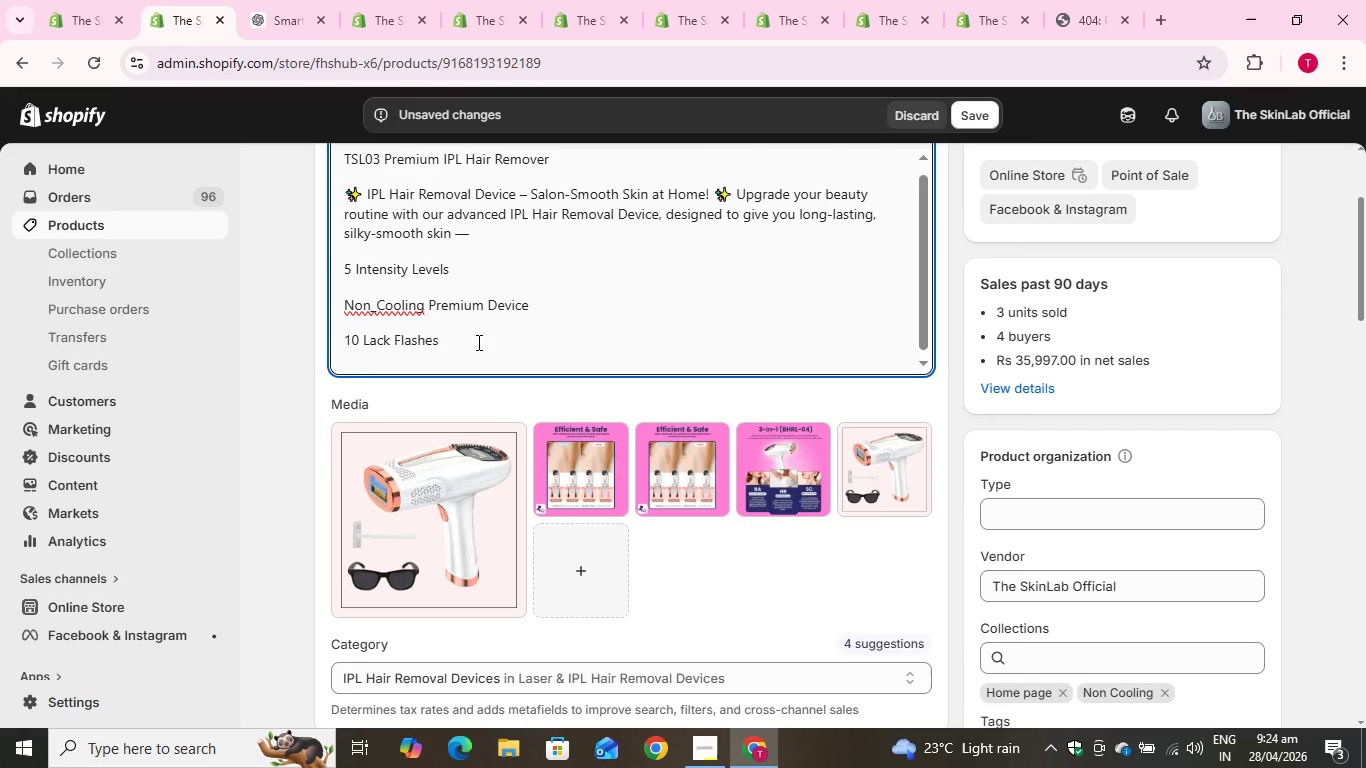 
key(Control+V)
 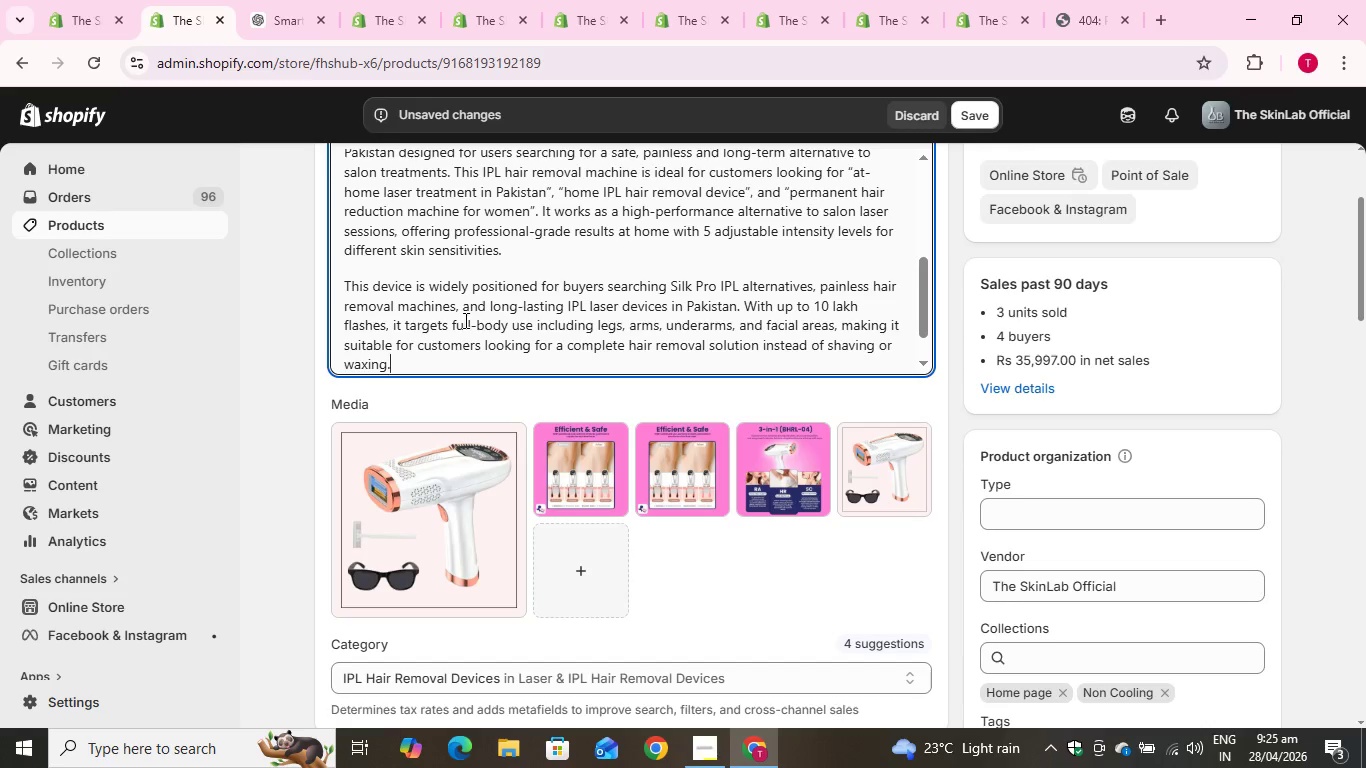 
scroll: coordinate [463, 319], scroll_direction: up, amount: 4.0
 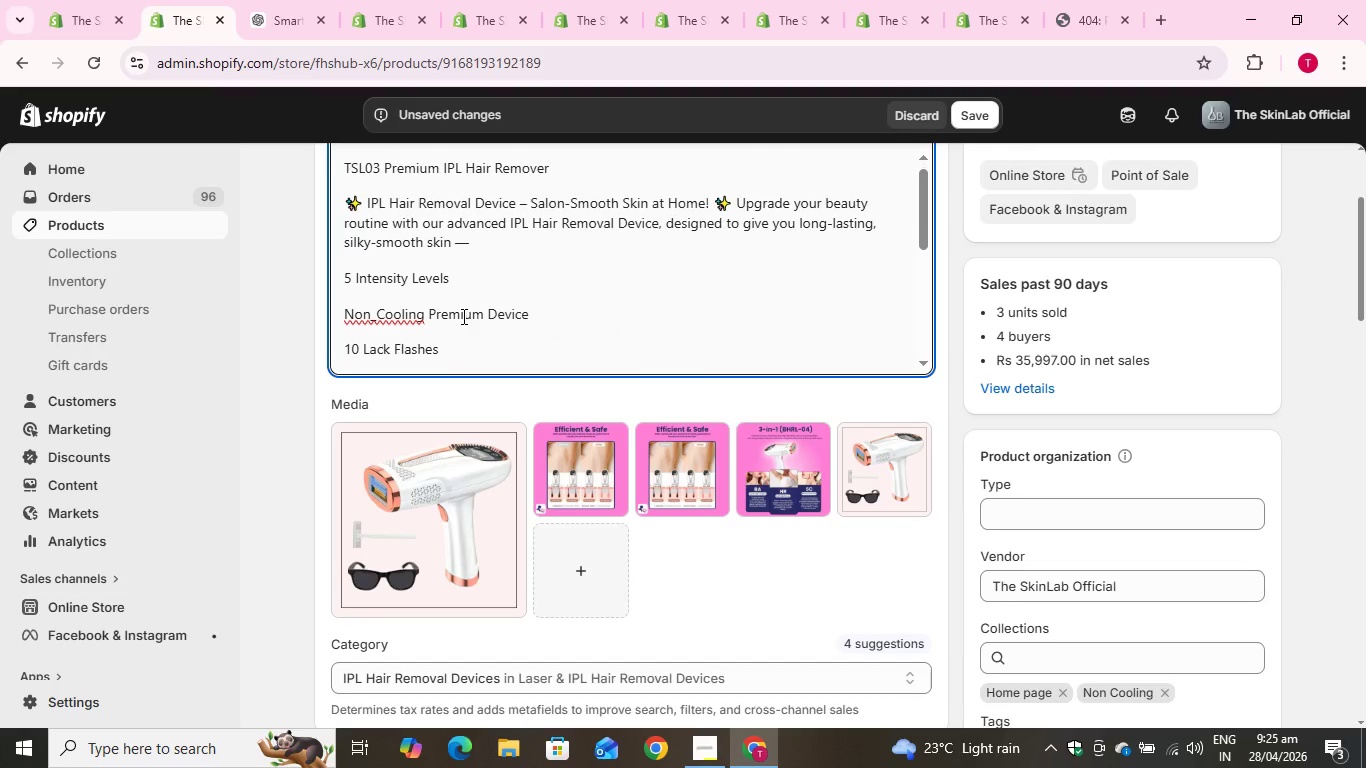 
scroll: coordinate [462, 316], scroll_direction: down, amount: 1.0
 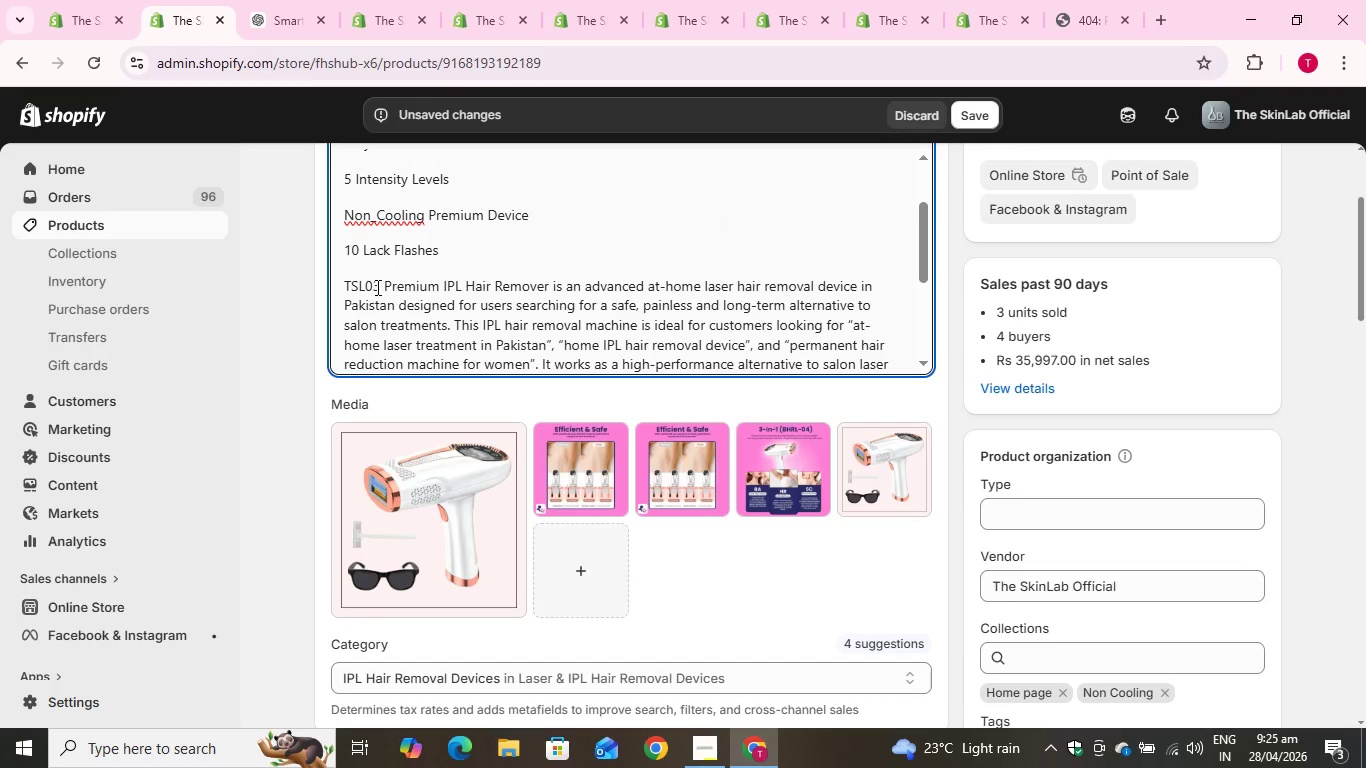 
left_click_drag(start_coordinate=[379, 287], to_coordinate=[329, 282])
 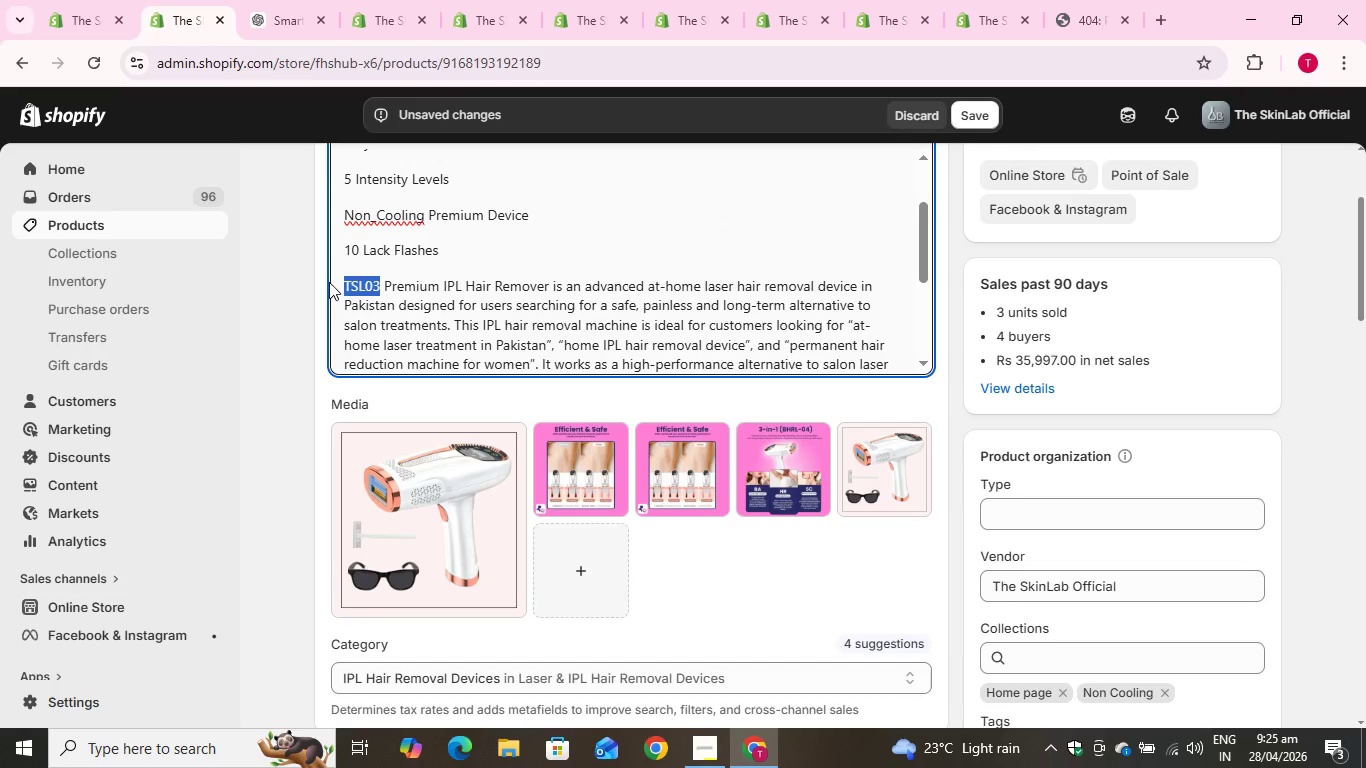 
key(Control+B)
 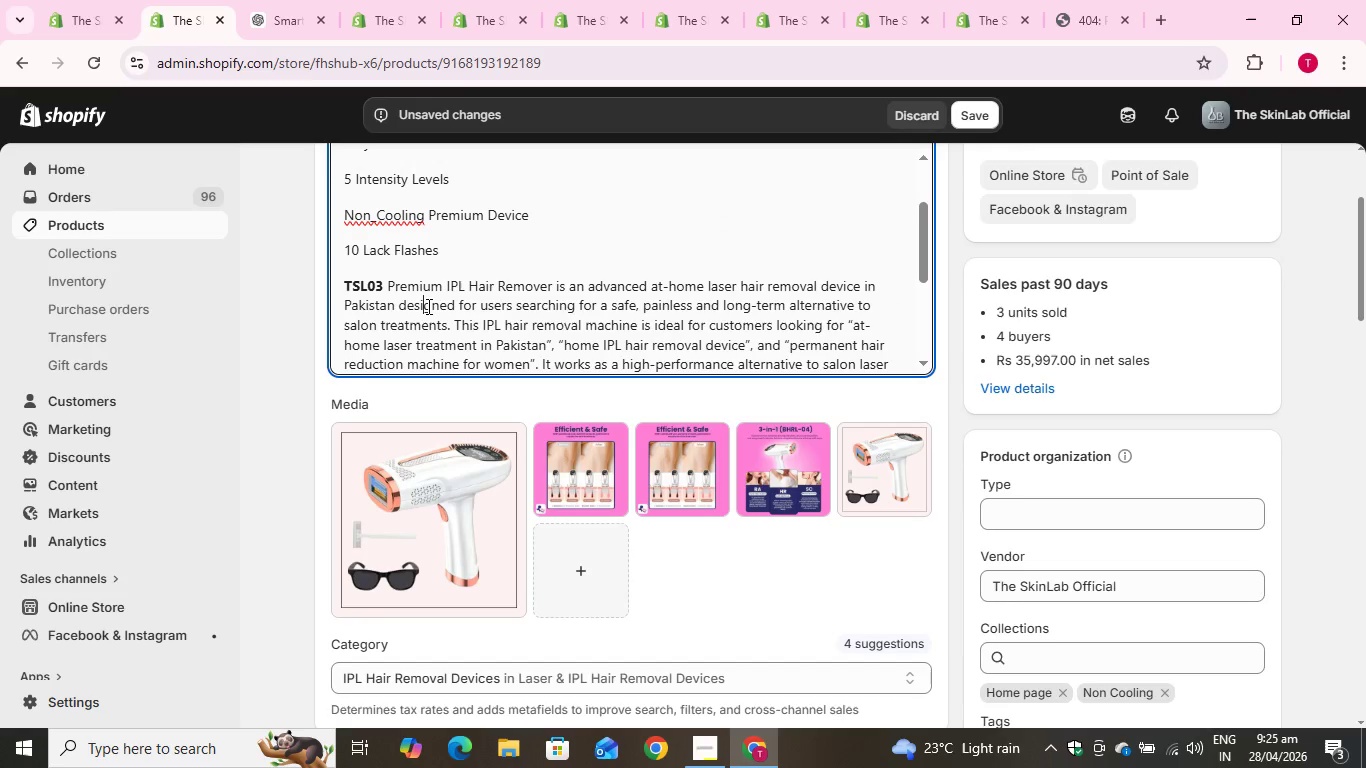 
left_click([427, 306])
 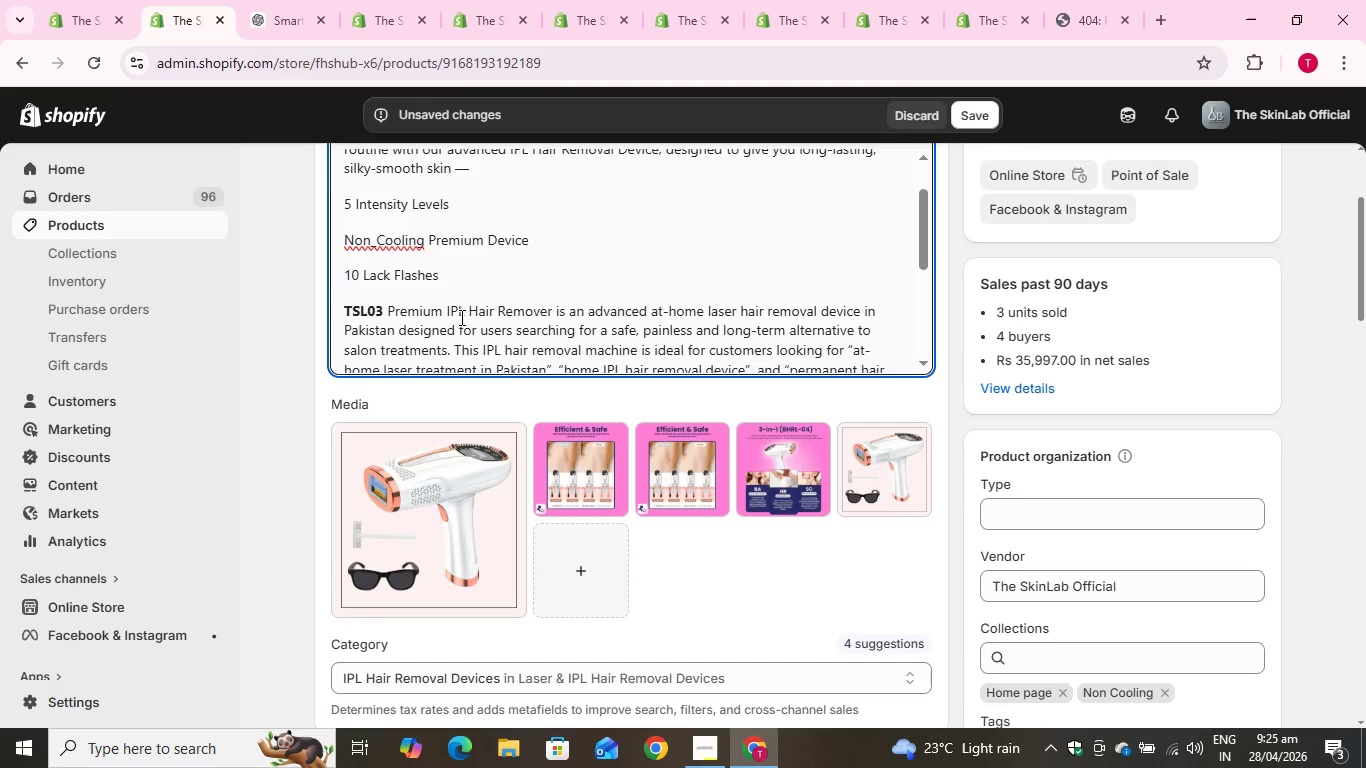 
scroll: coordinate [442, 274], scroll_direction: up, amount: 2.0
 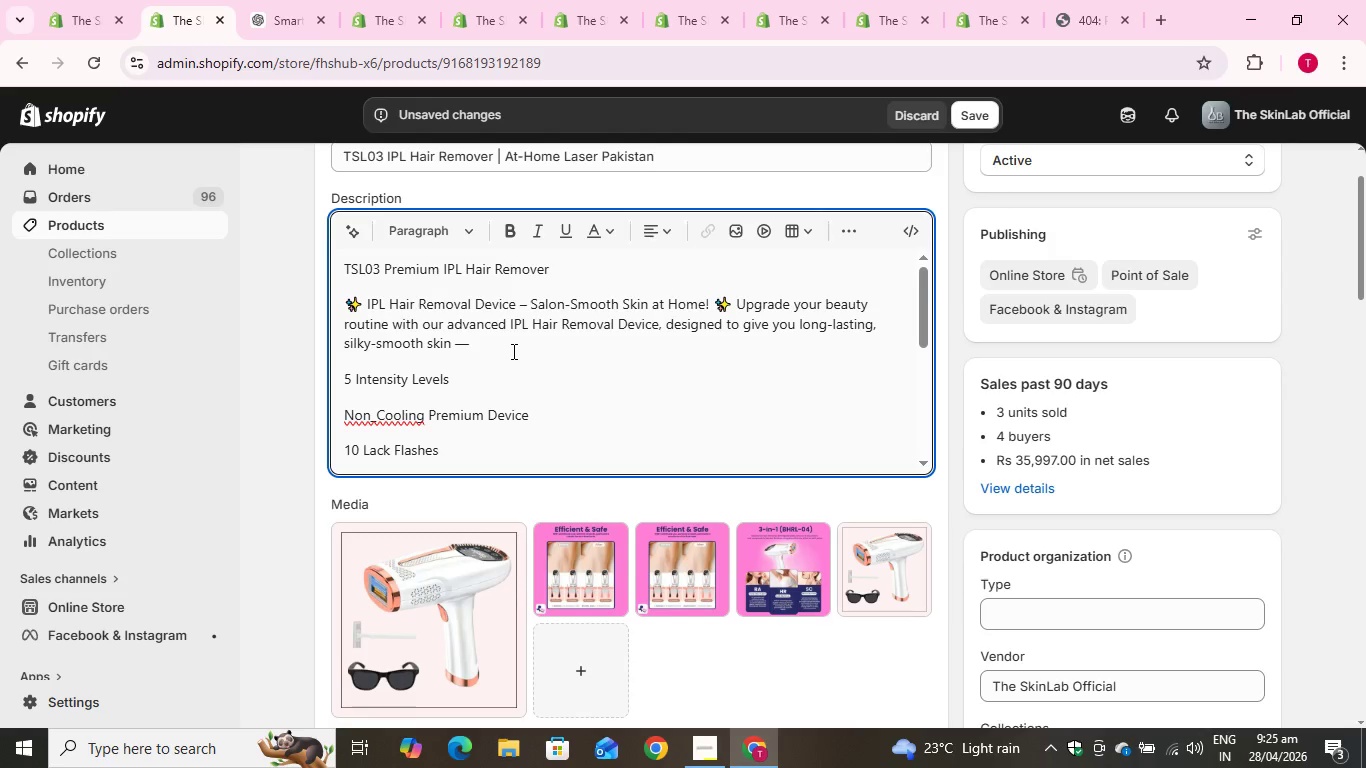 
wait(5.01)
 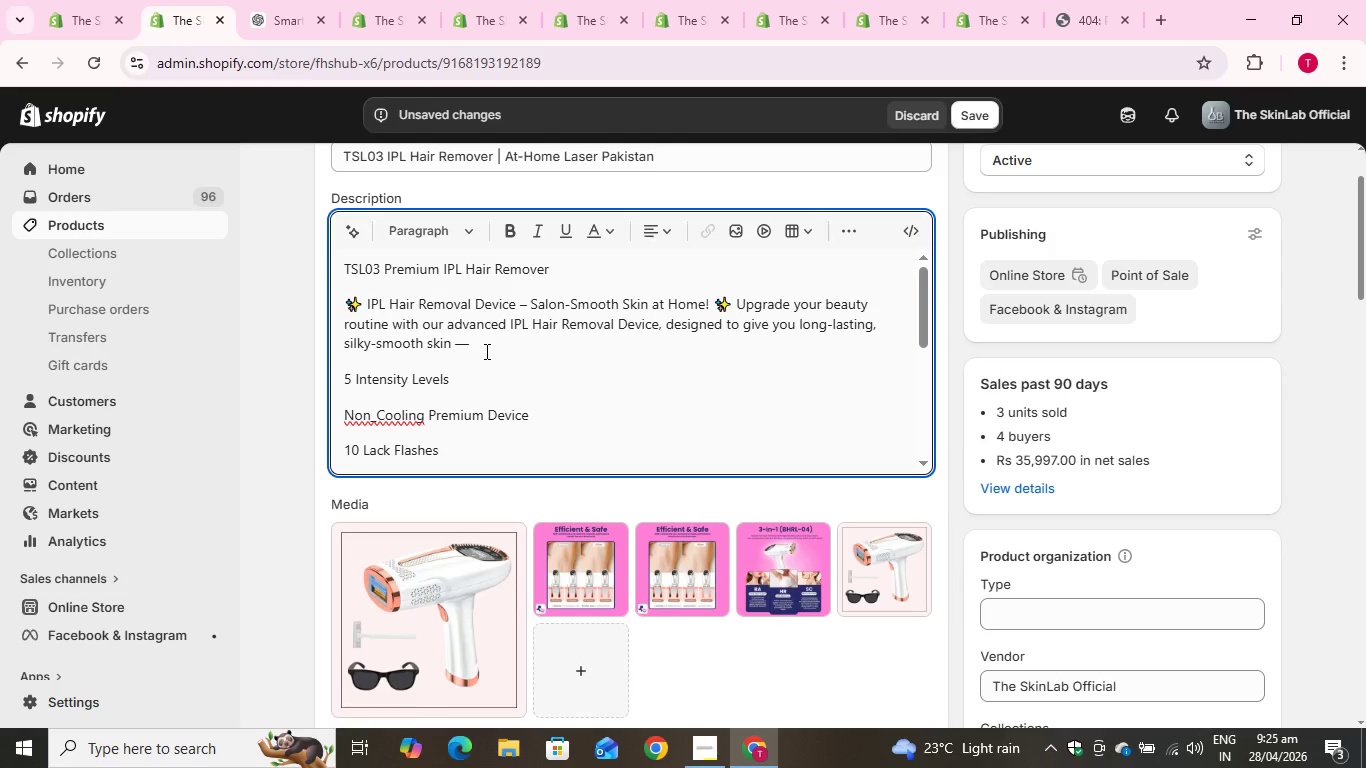 
left_click_drag(start_coordinate=[557, 274], to_coordinate=[315, 259])
 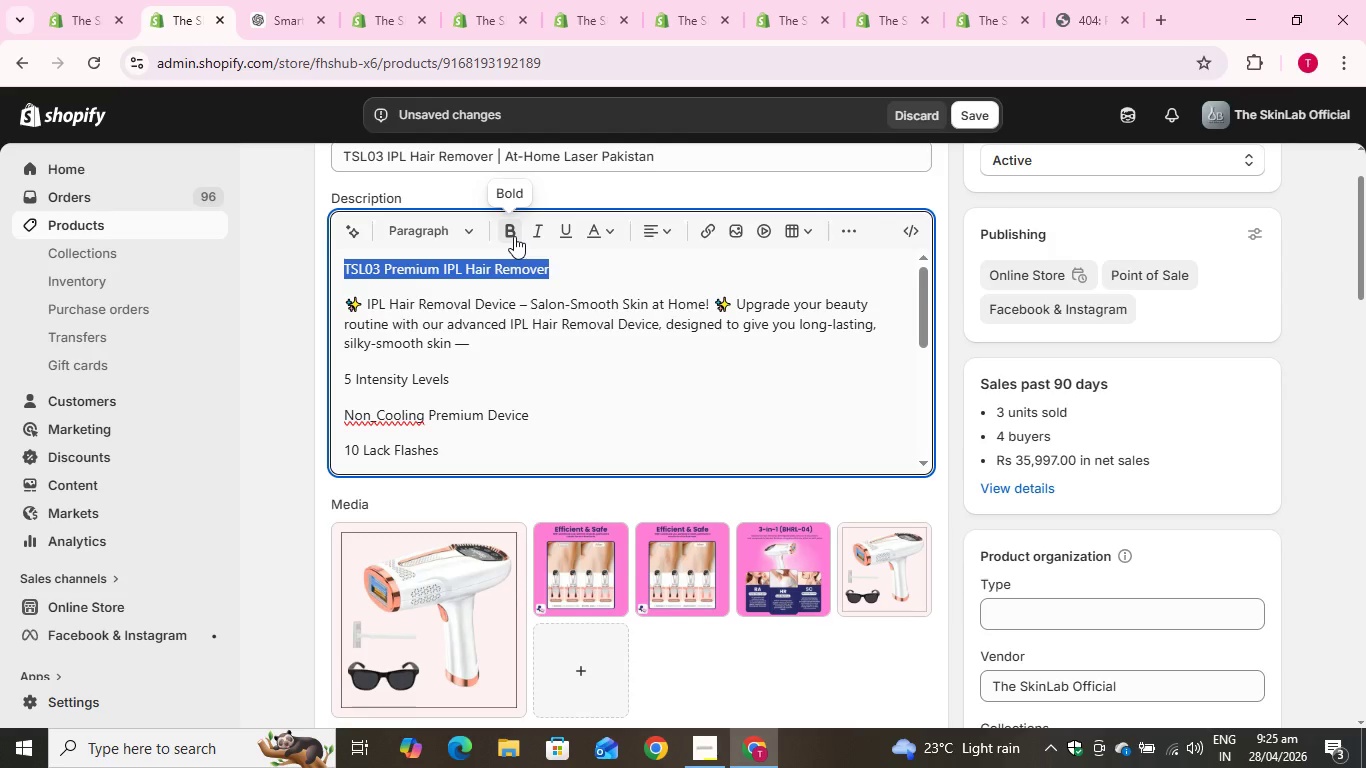 
left_click([513, 236])
 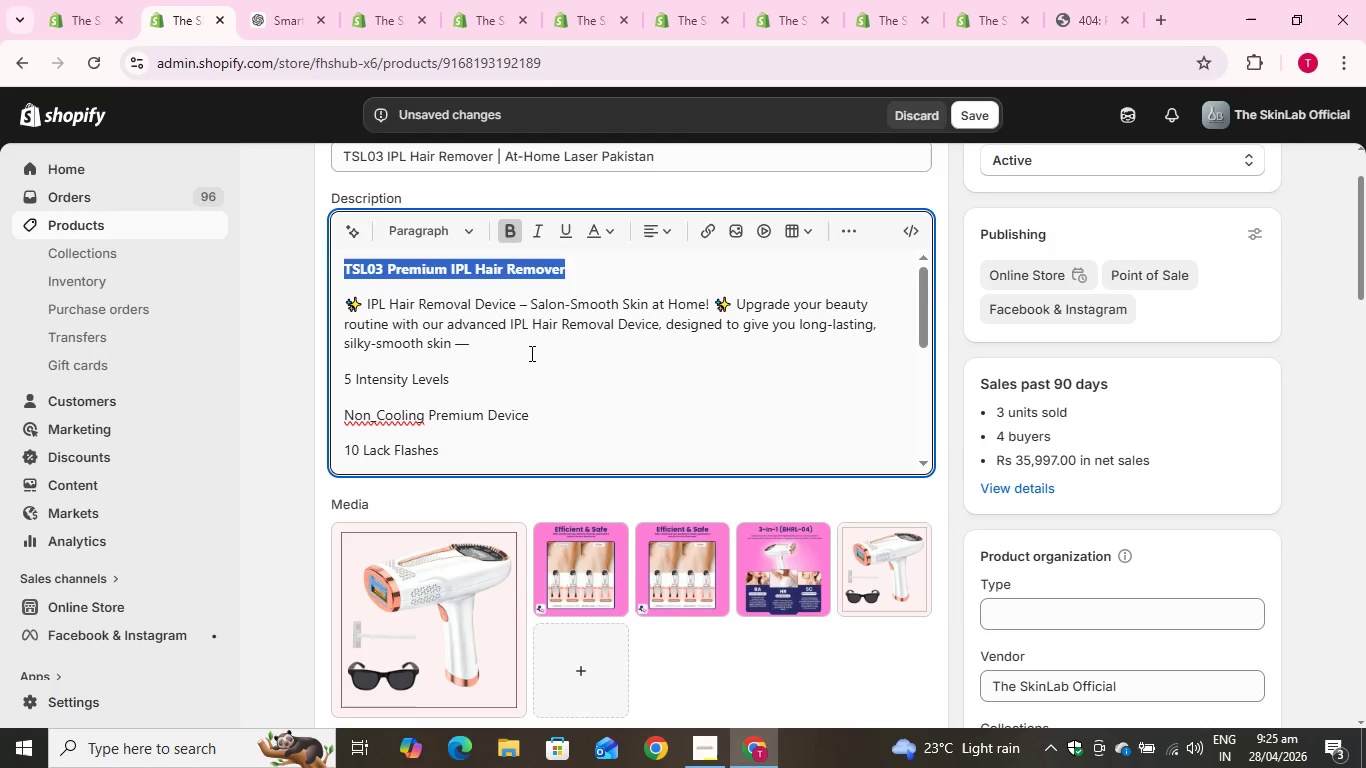 
left_click([530, 353])
 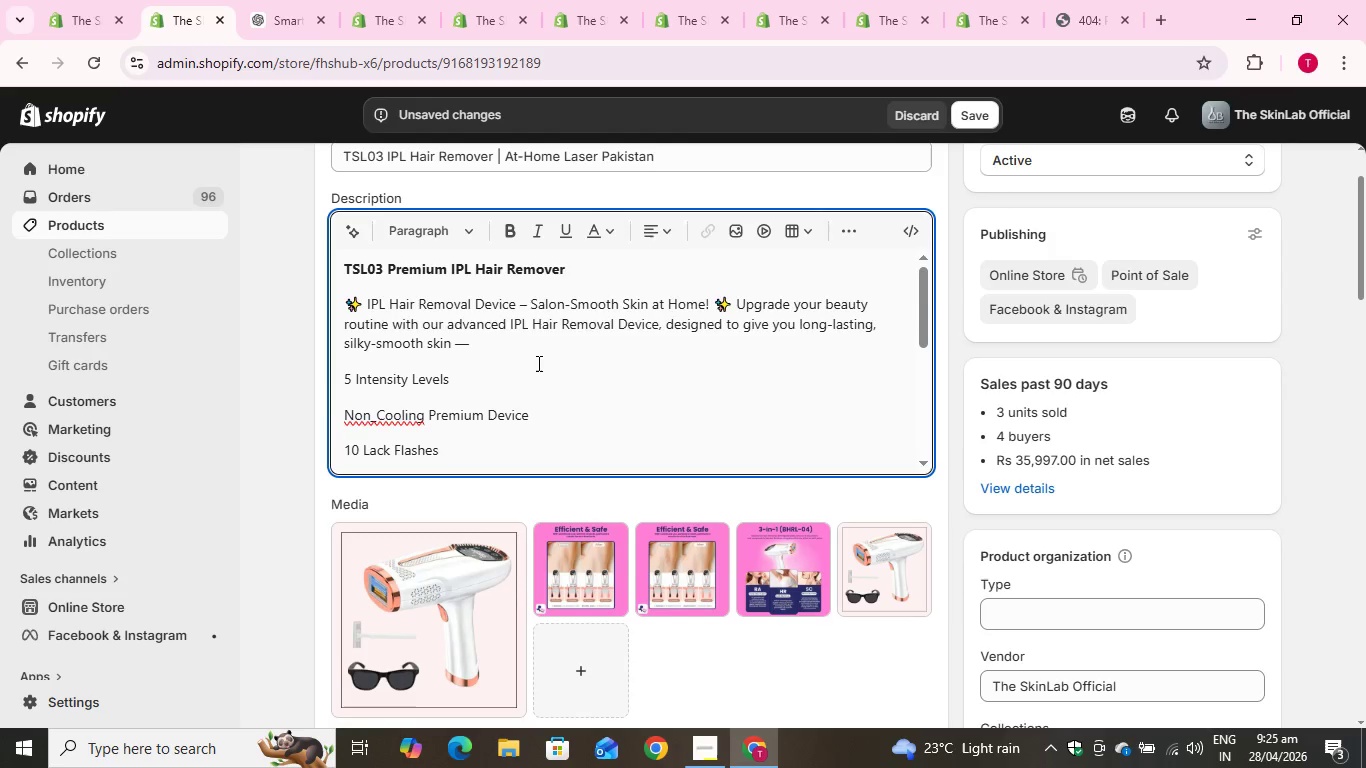 
scroll: coordinate [537, 363], scroll_direction: down, amount: 10.0
 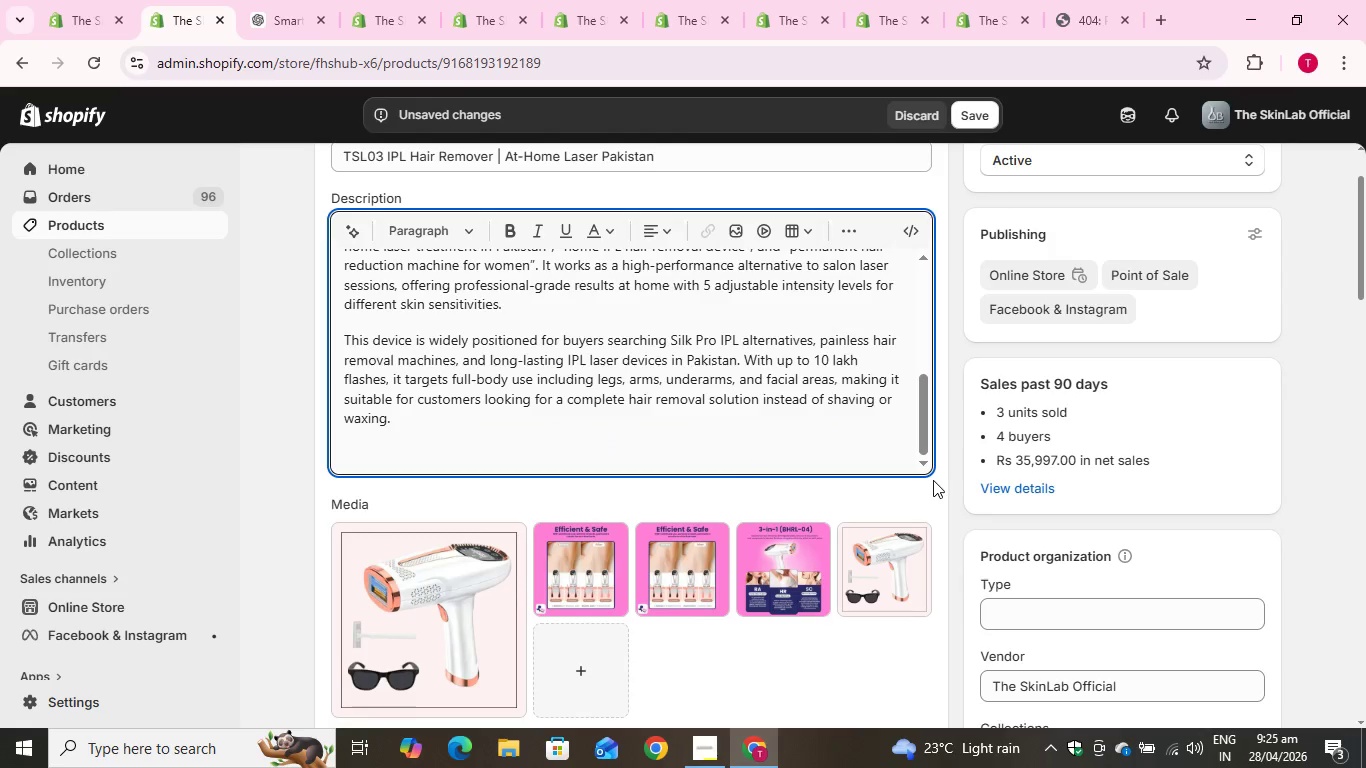 
left_click([956, 479])
 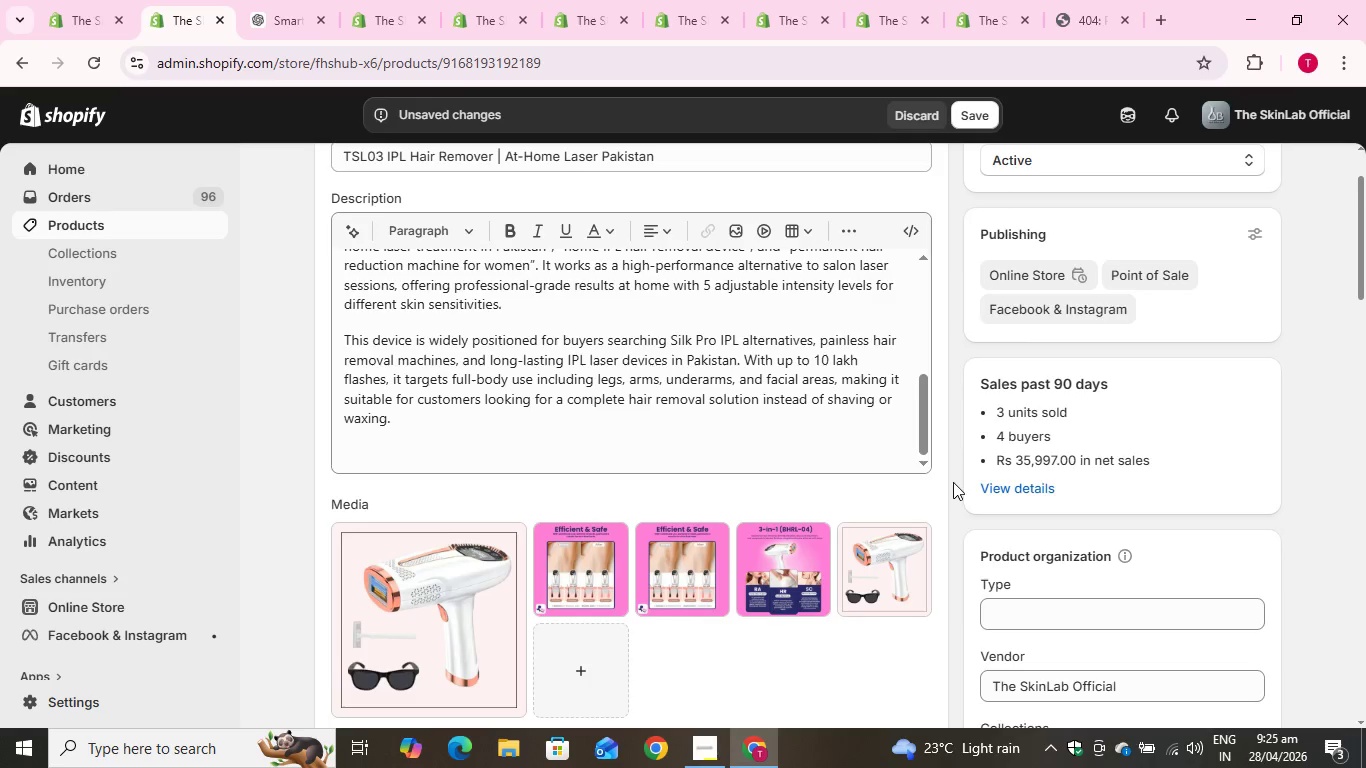 
scroll: coordinate [953, 479], scroll_direction: down, amount: 2.0
 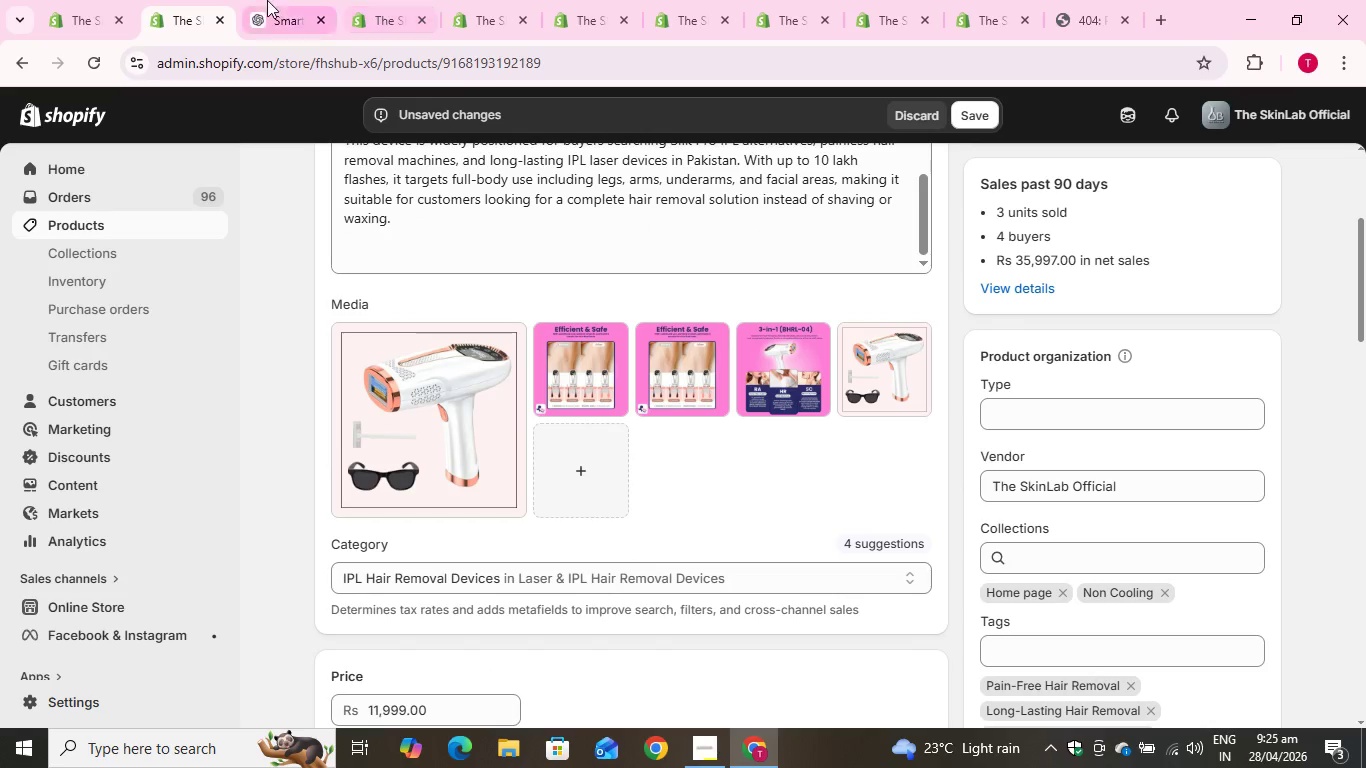 
left_click([275, 0])
 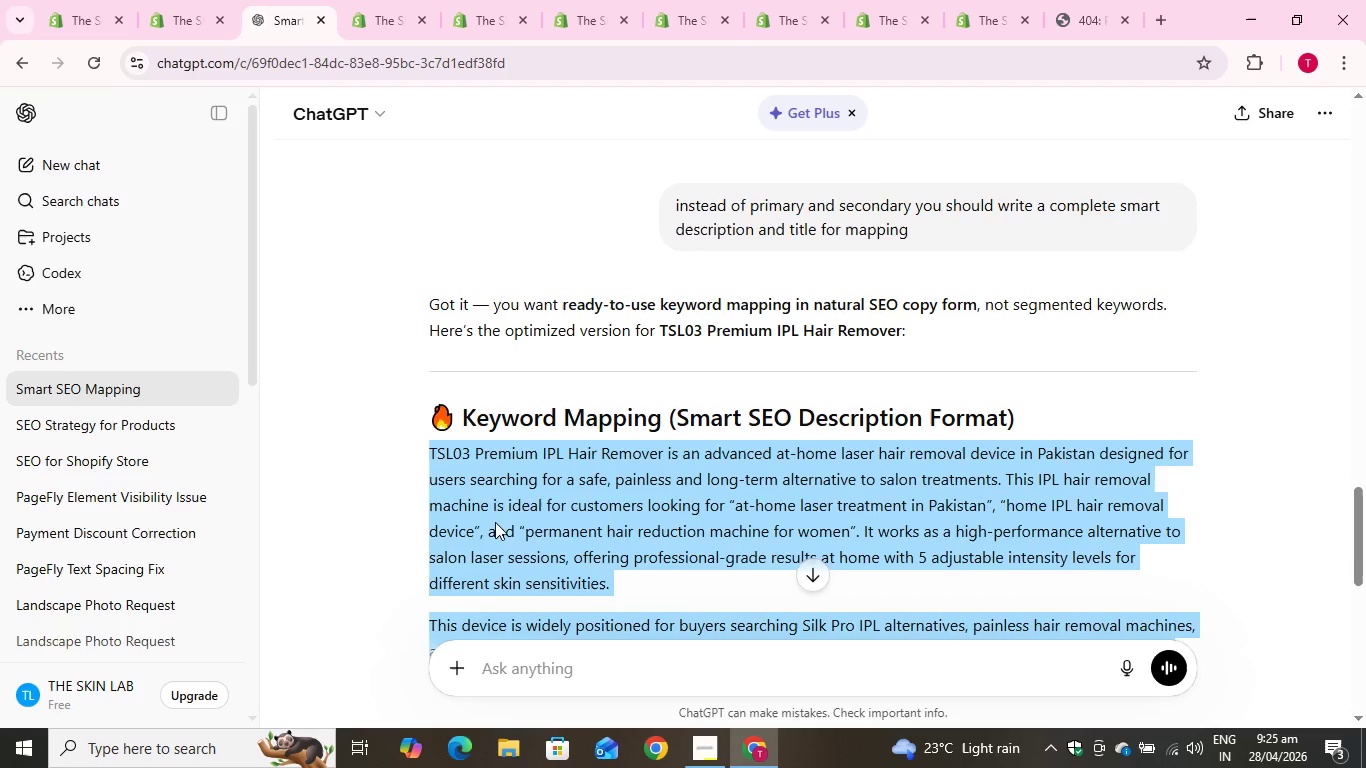 
scroll: coordinate [543, 537], scroll_direction: down, amount: 7.0
 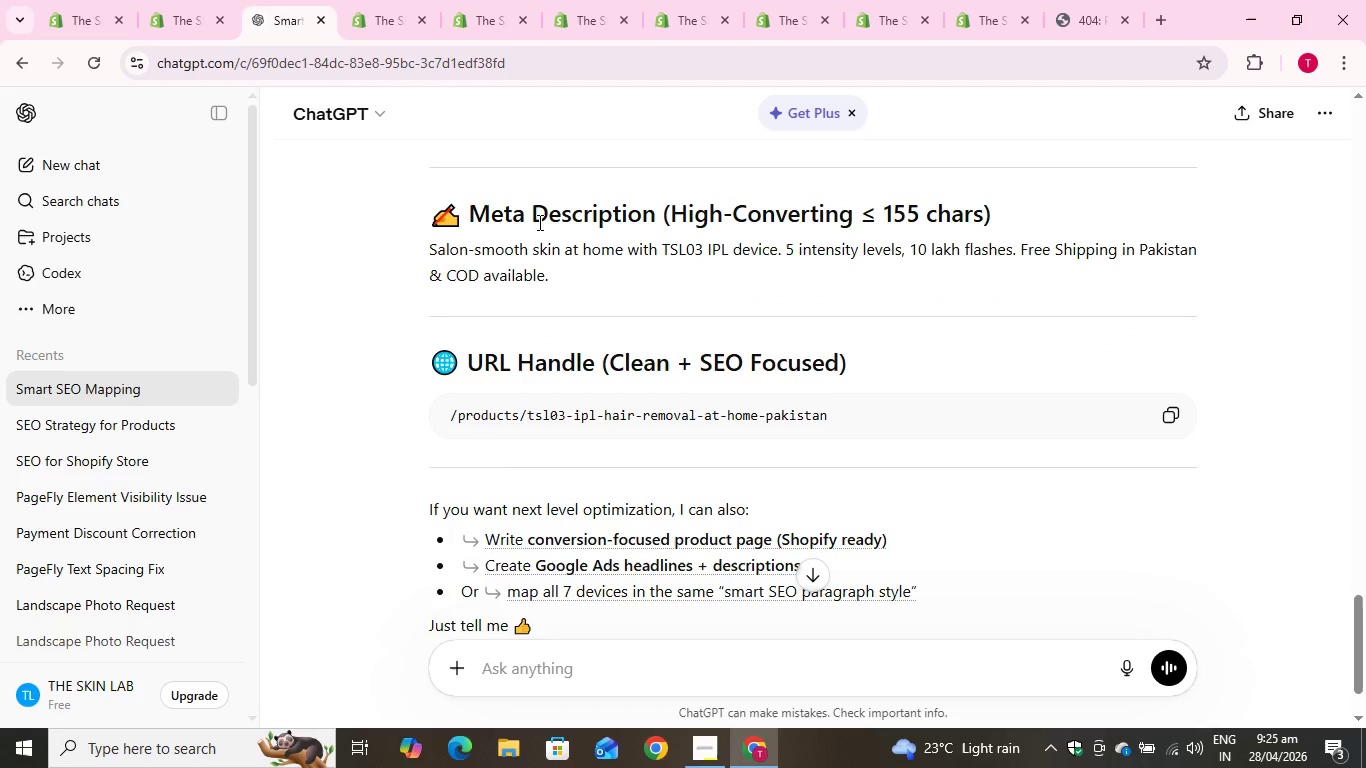 
wait(5.67)
 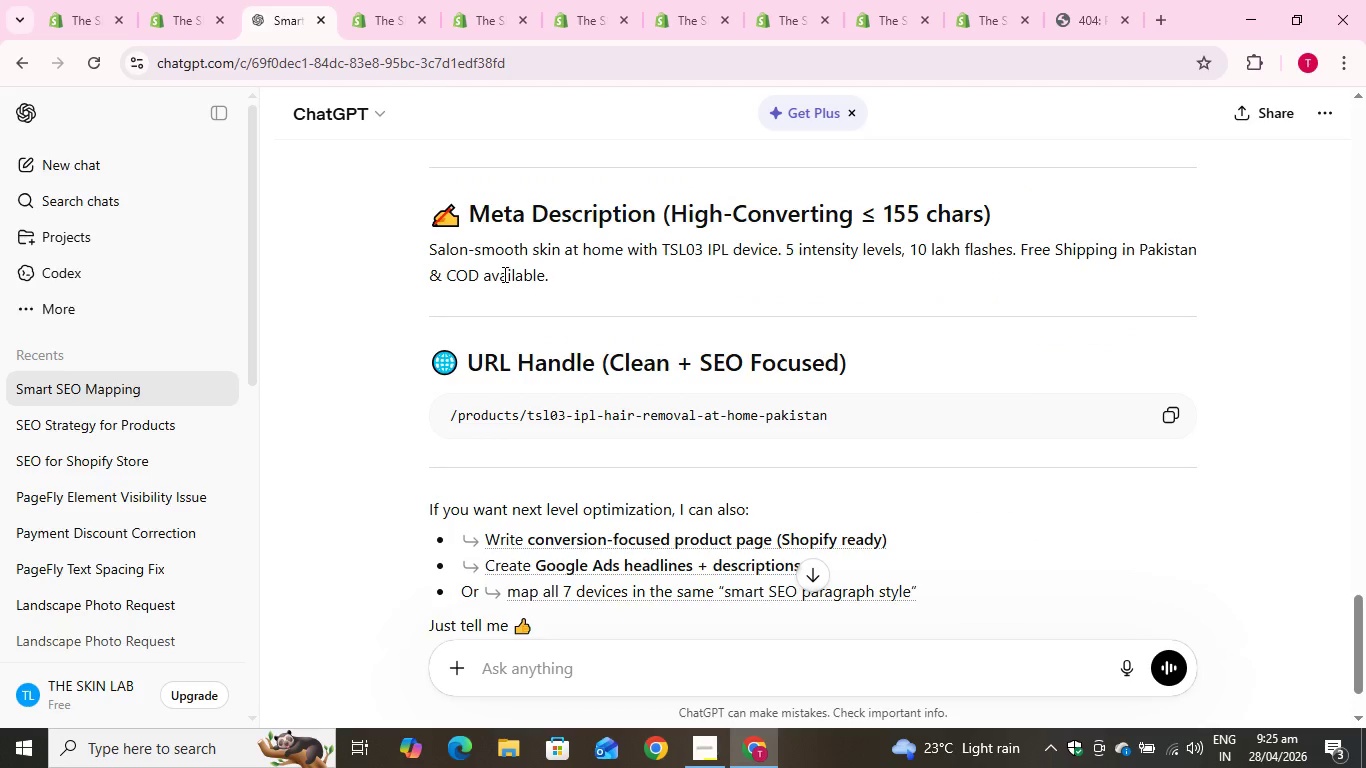 
scroll: coordinate [564, 459], scroll_direction: down, amount: 2.0
 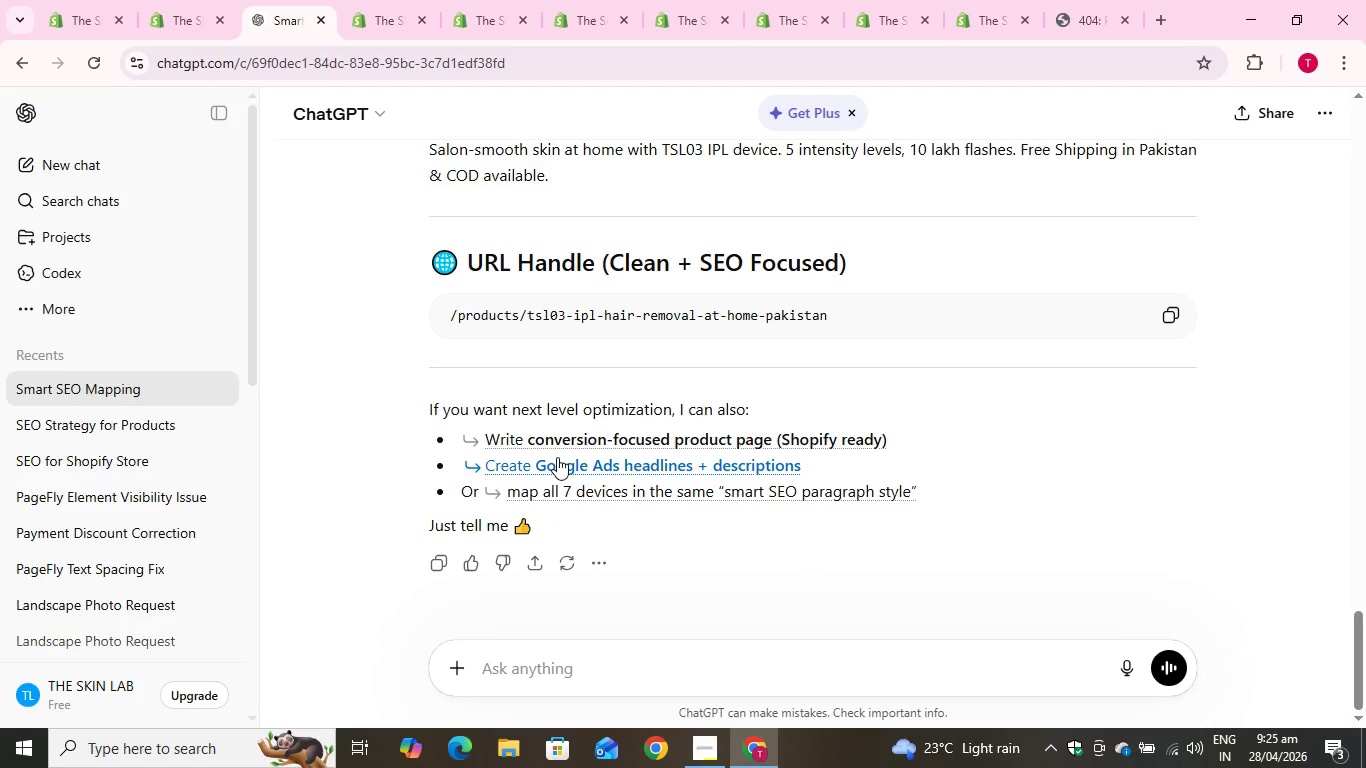 
scroll: coordinate [499, 399], scroll_direction: up, amount: 17.0
 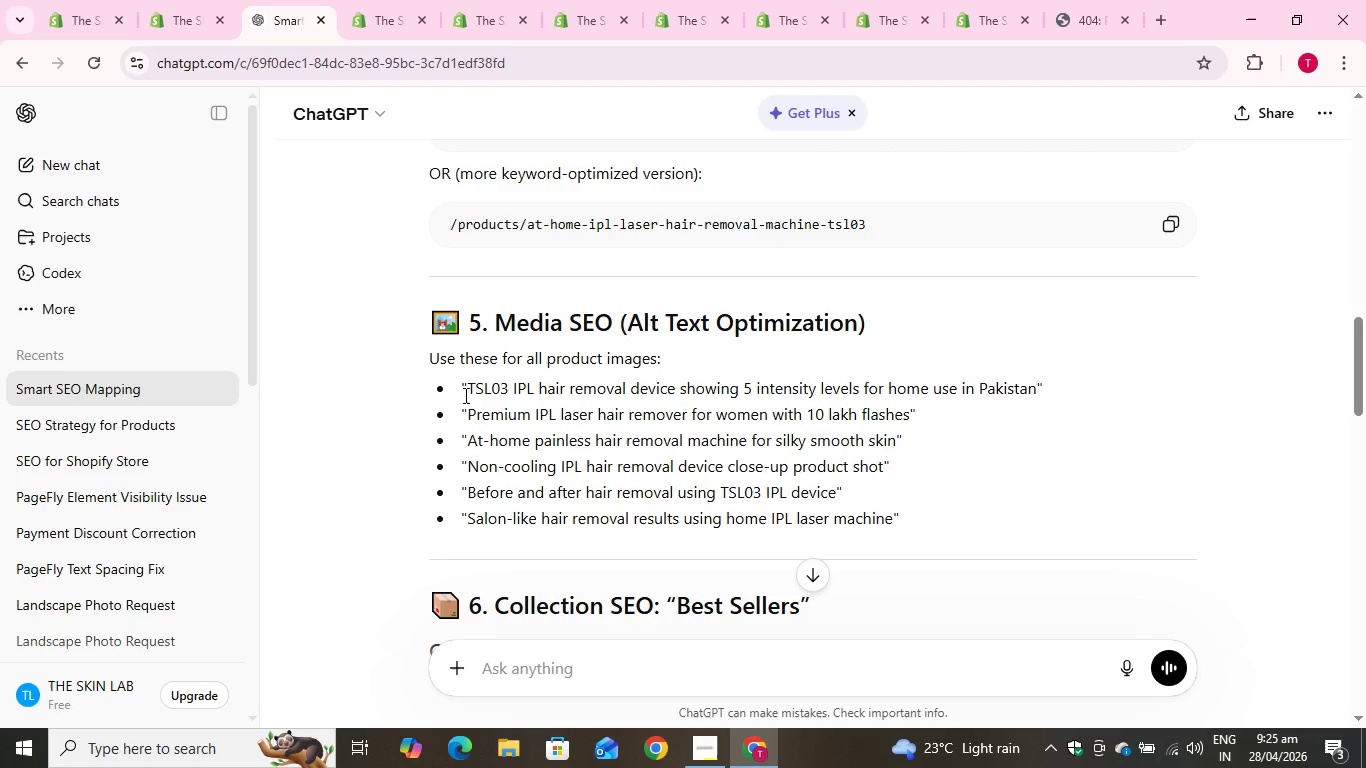 
left_click_drag(start_coordinate=[467, 389], to_coordinate=[1035, 386])
 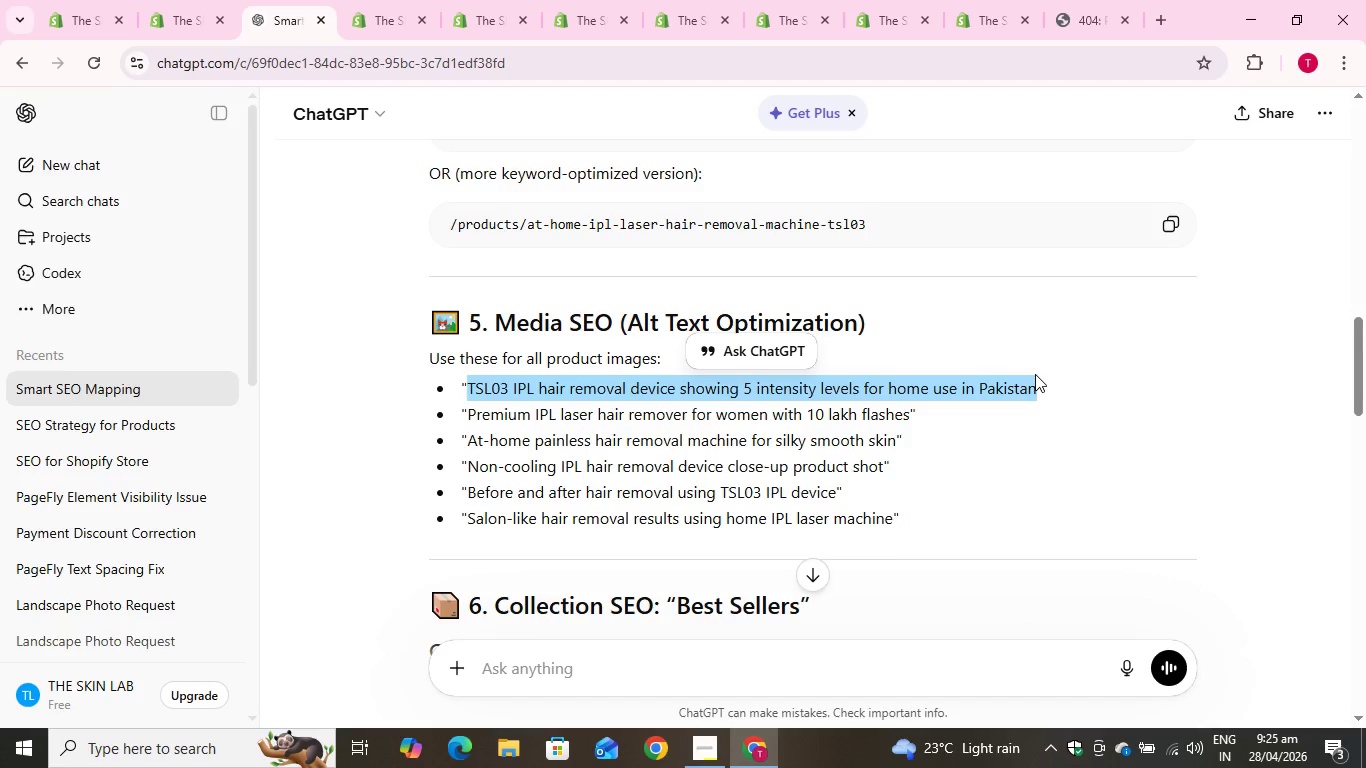 
key(Control+C)
 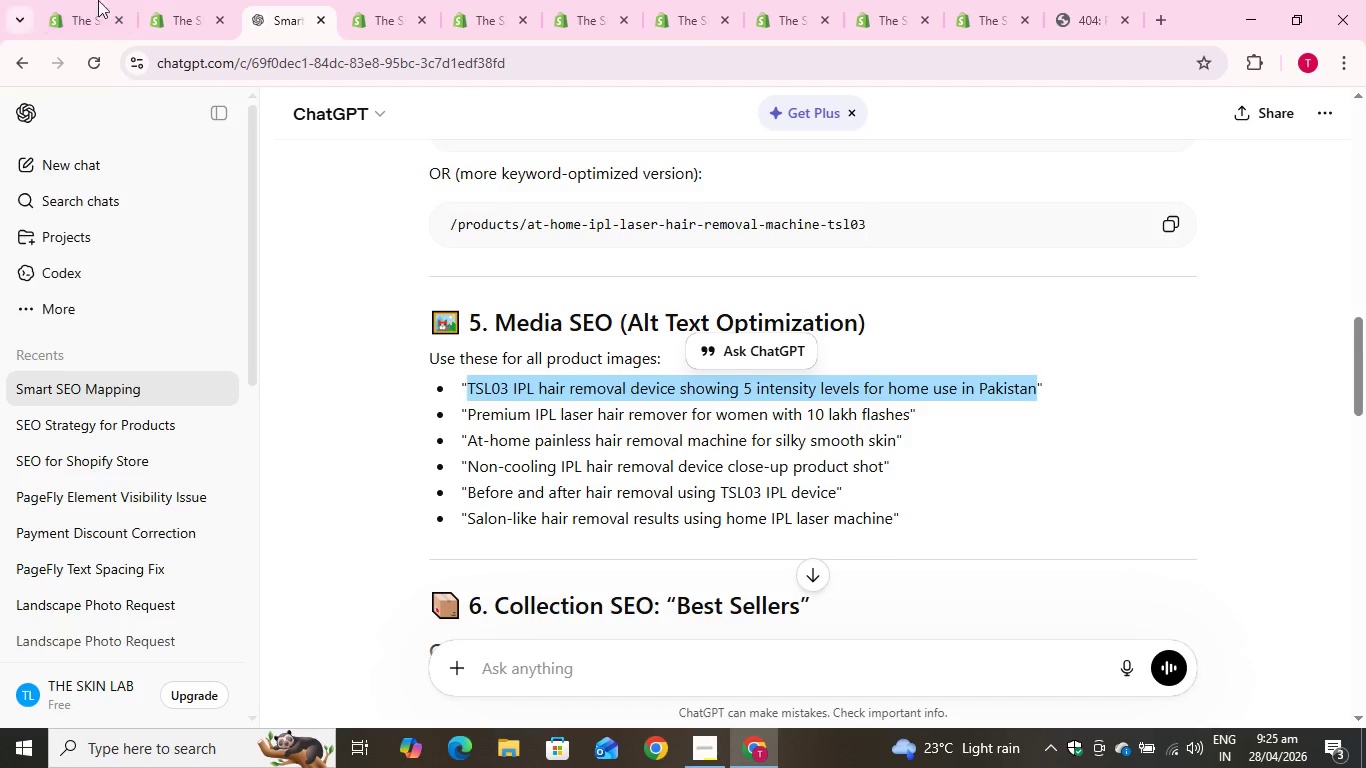 
key(Control+C)
 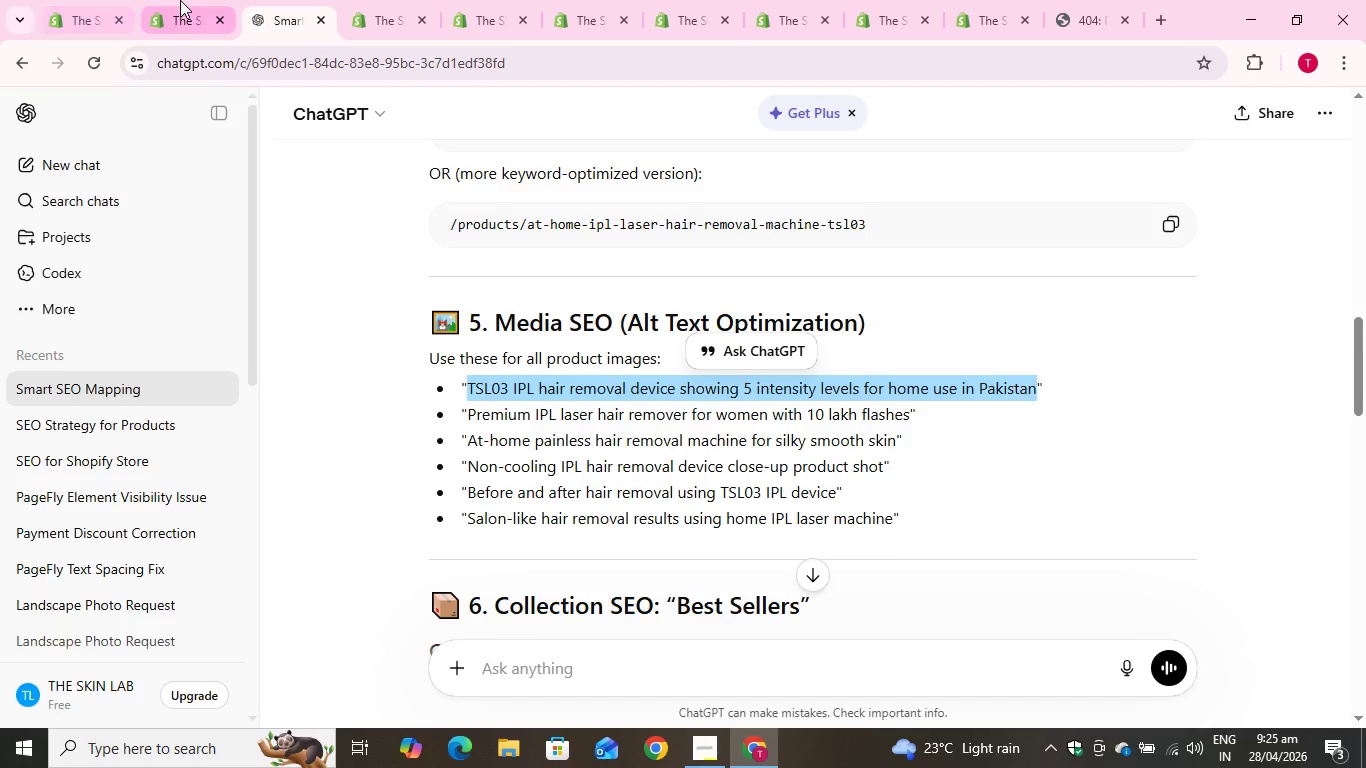 
left_click([180, 0])
 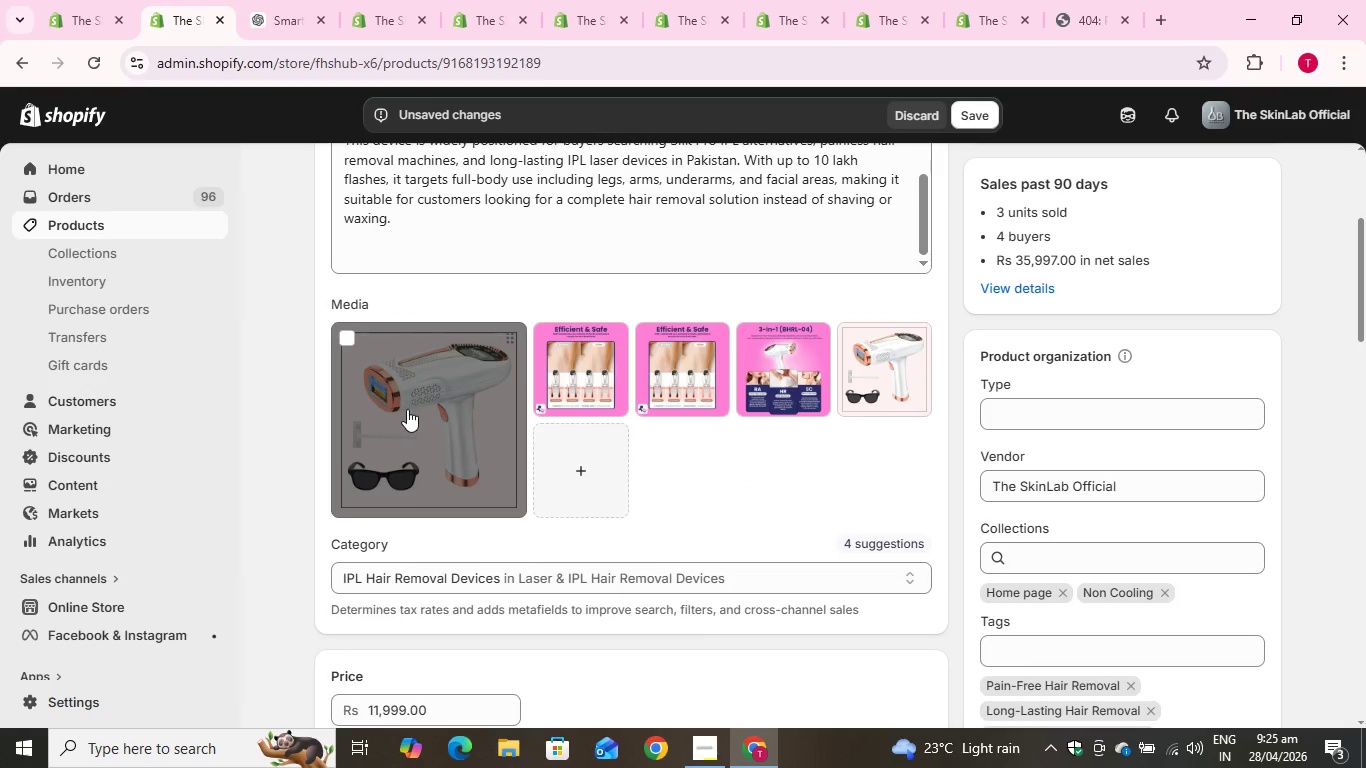 
left_click([415, 416])
 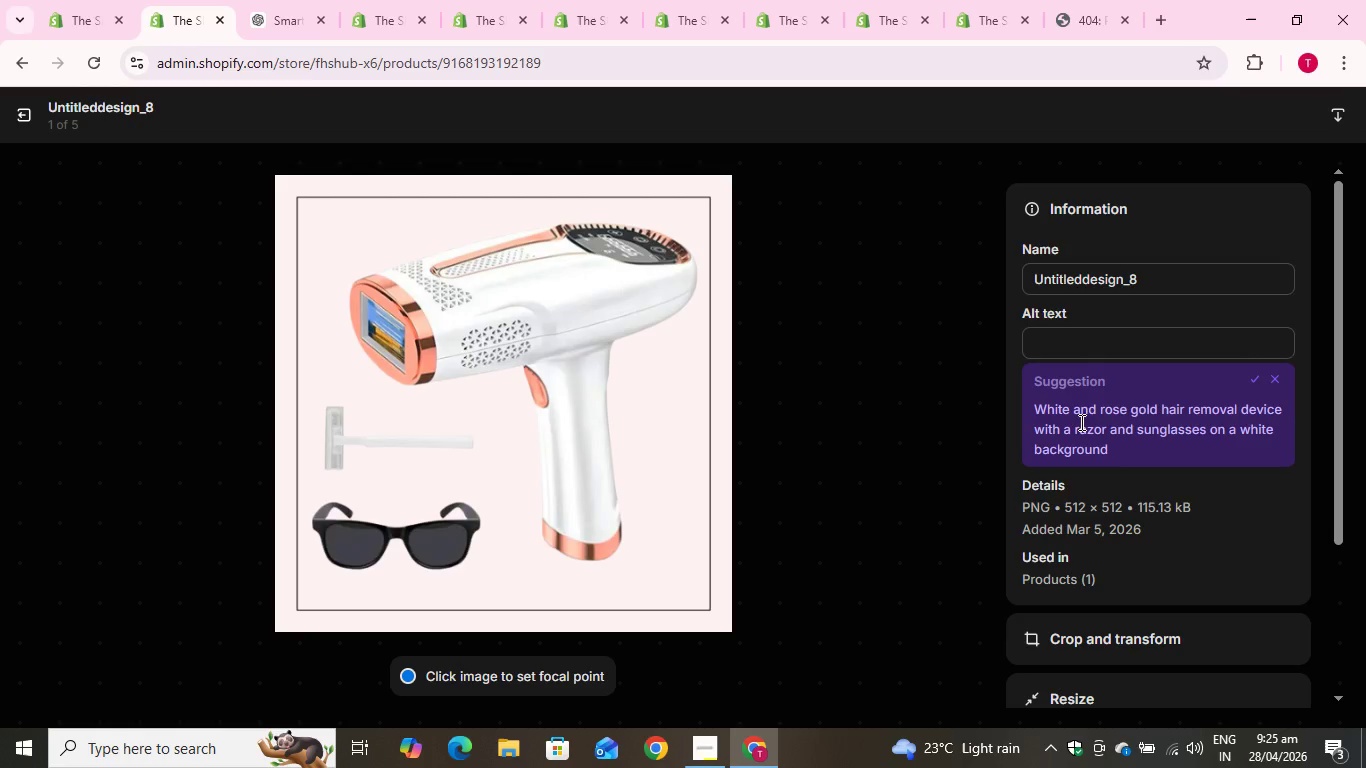 
wait(5.17)
 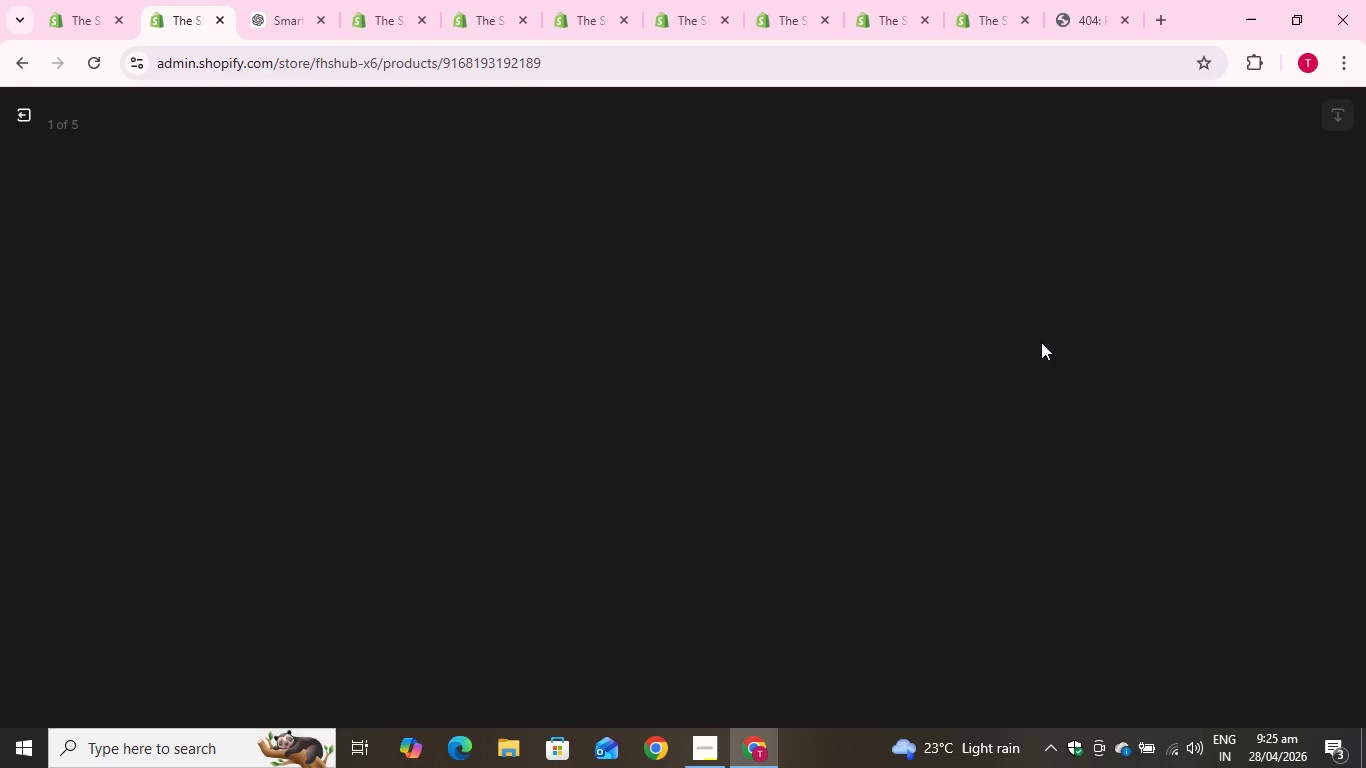 
left_click([1068, 343])
 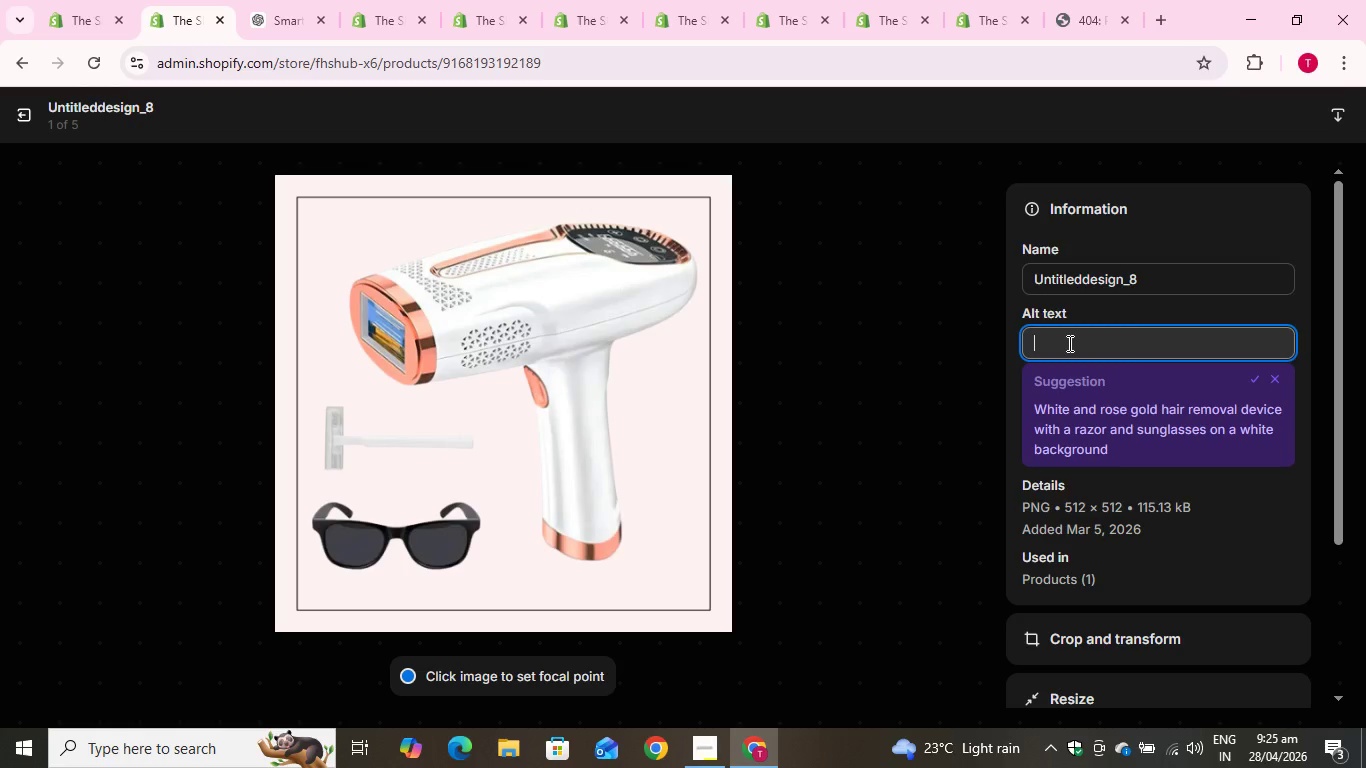 
key(Control+V)
 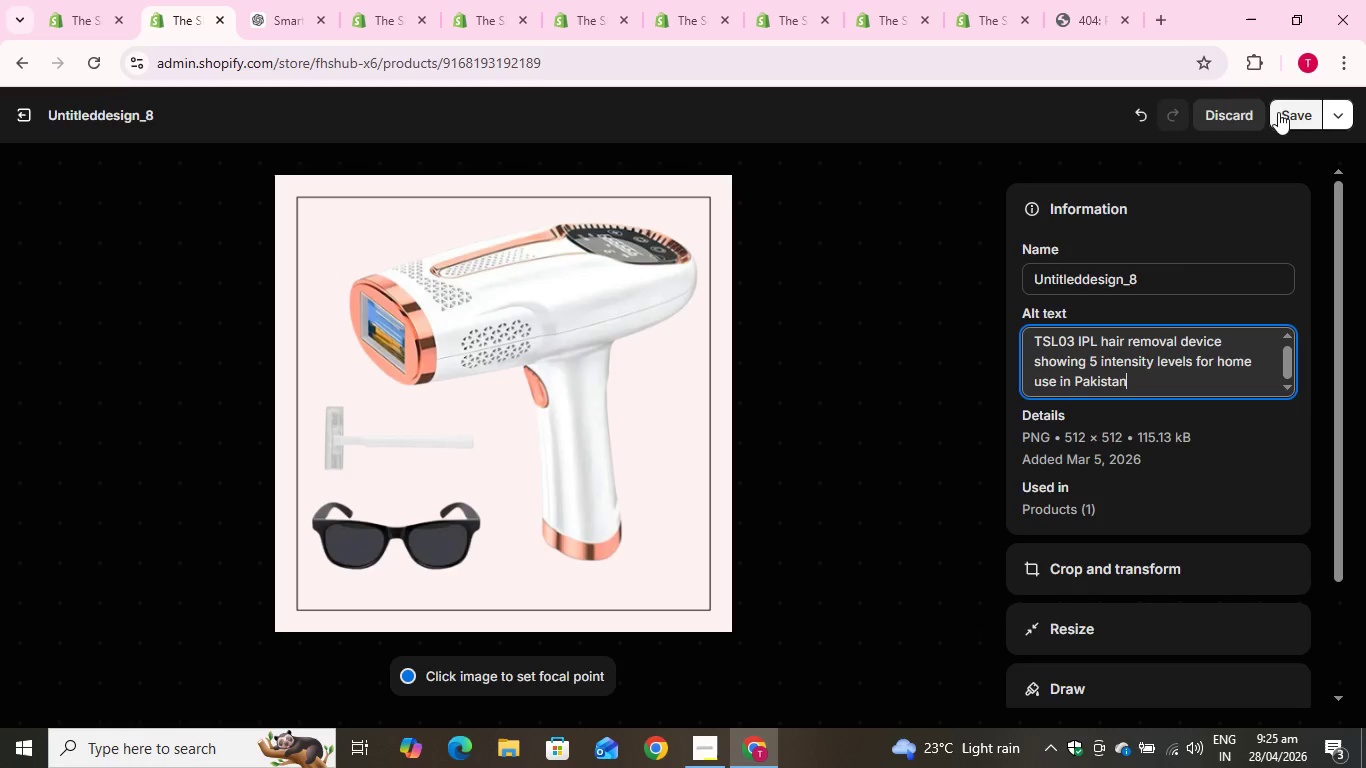 
left_click([1293, 108])
 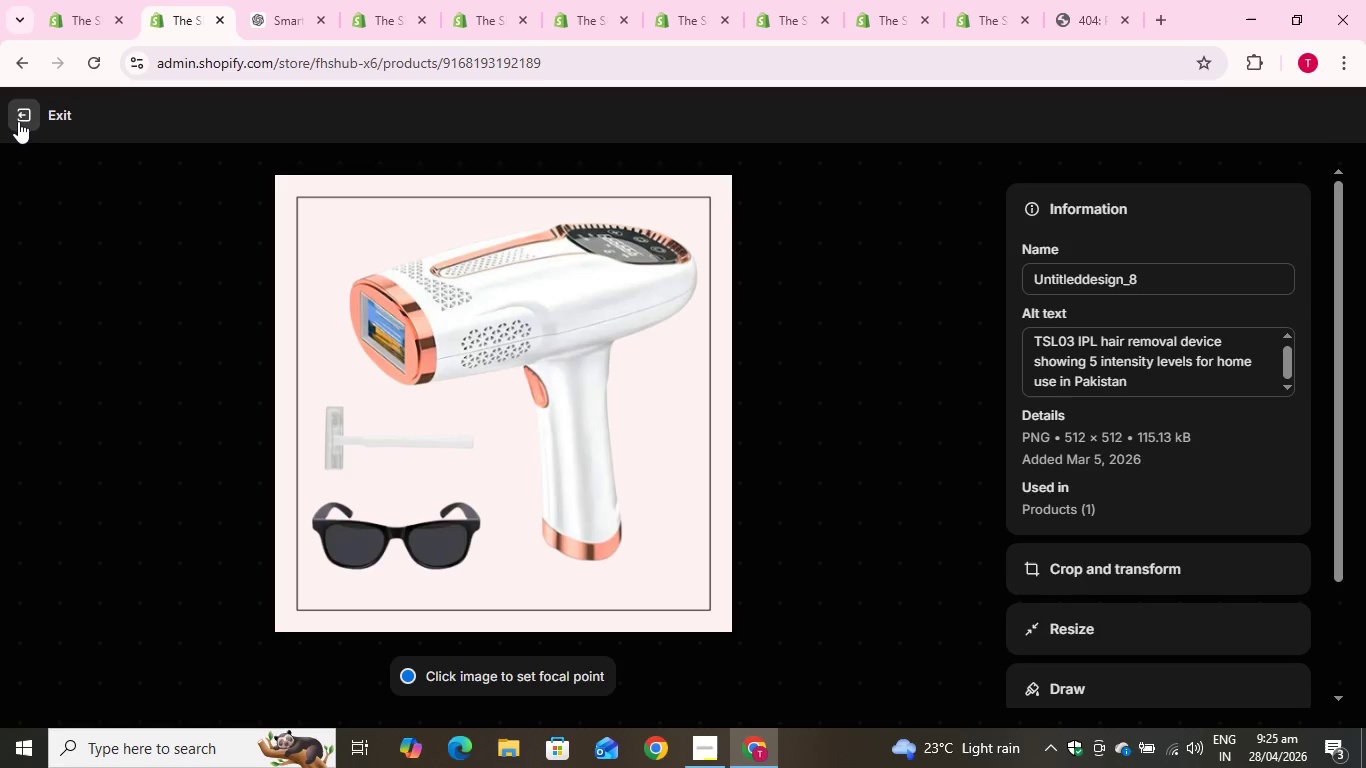 
left_click([18, 121])
 